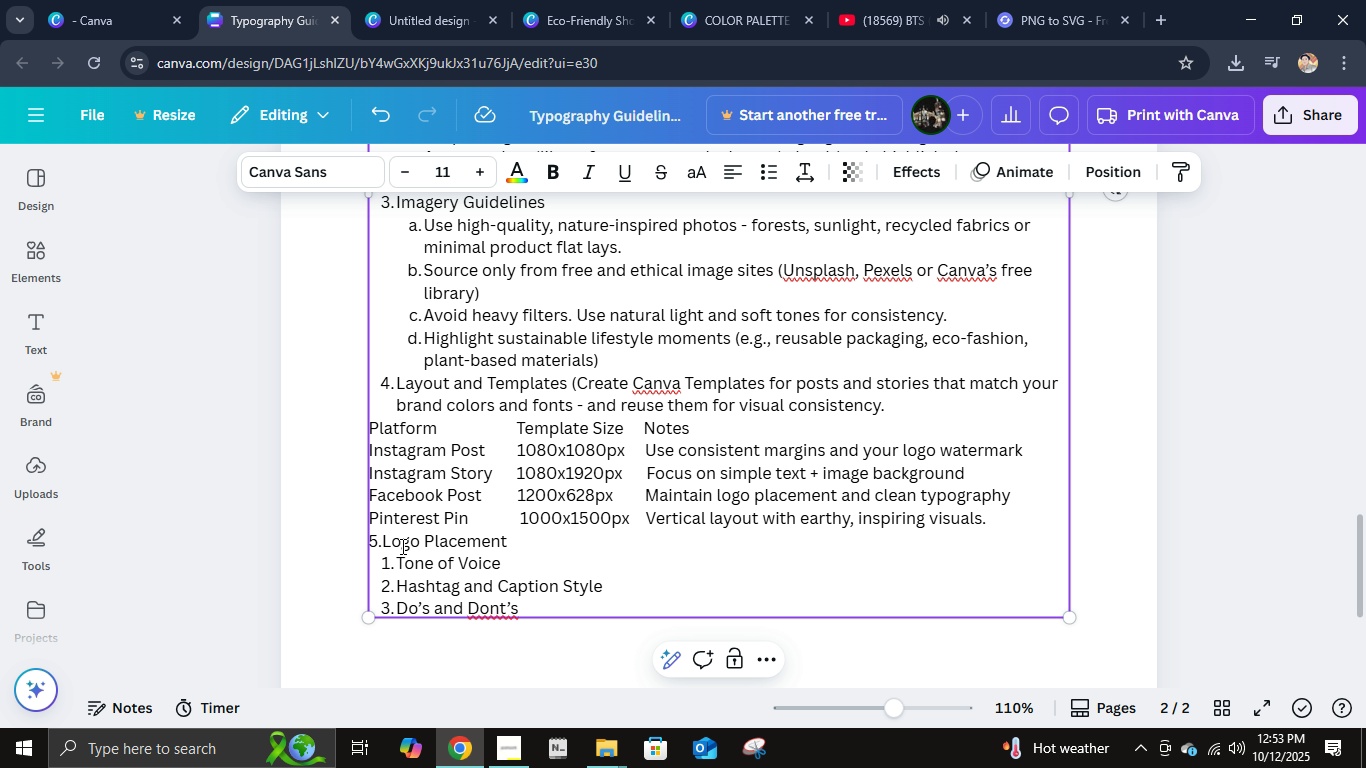 
key(Backspace)
 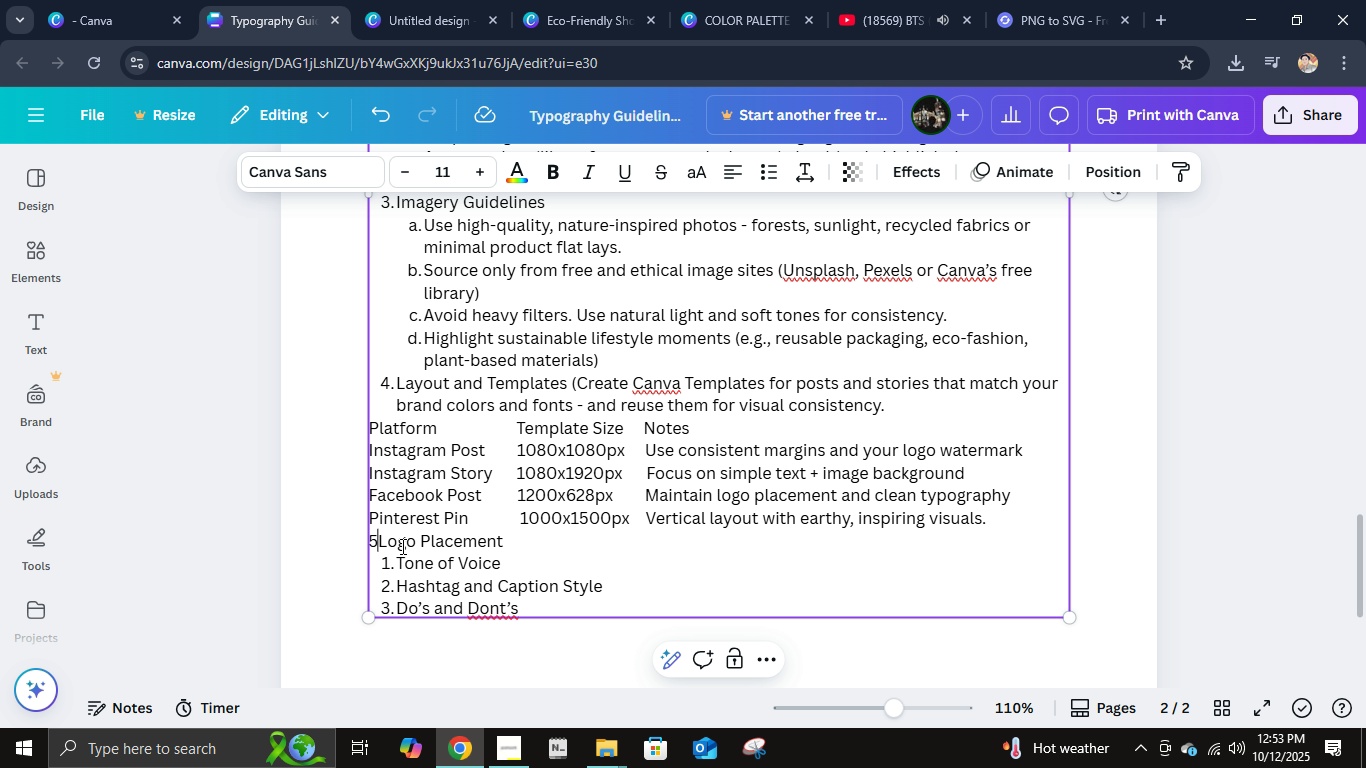 
key(Backspace)
 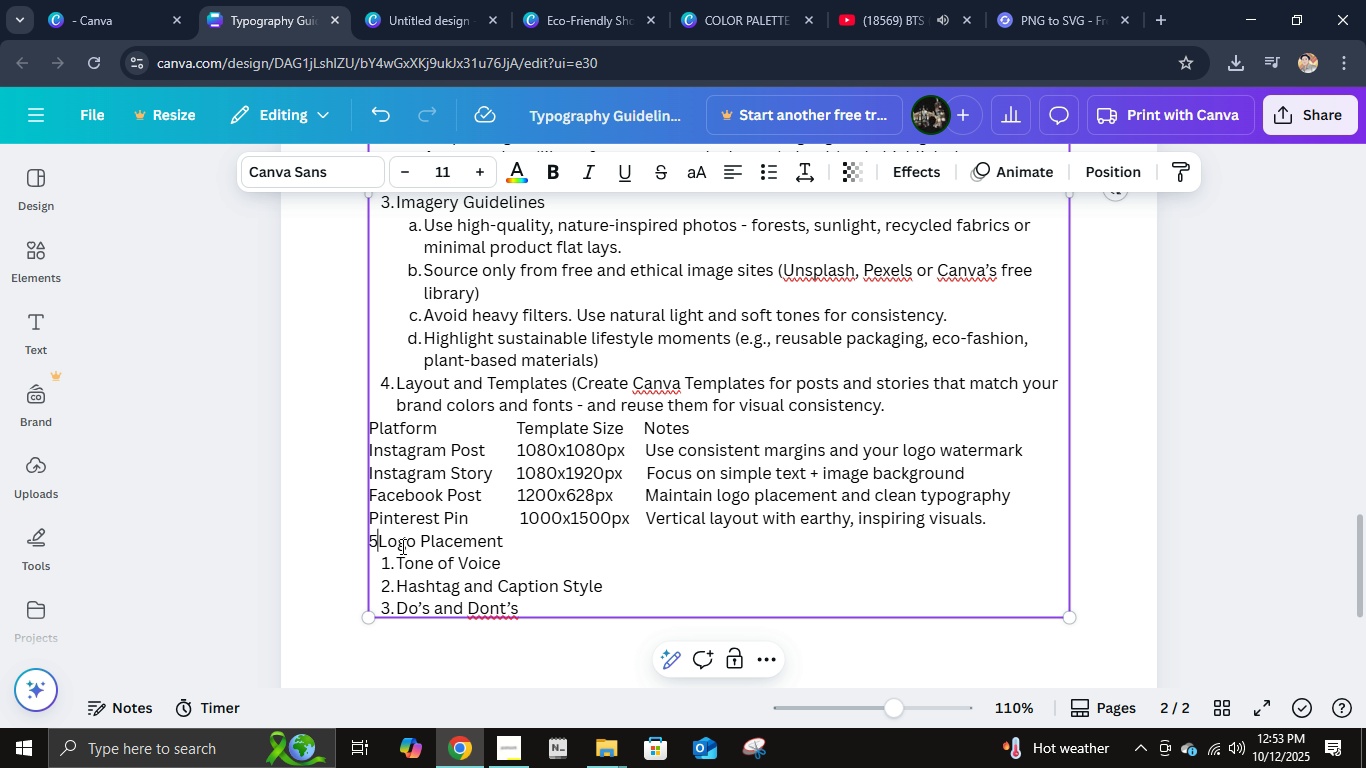 
key(Backspace)
 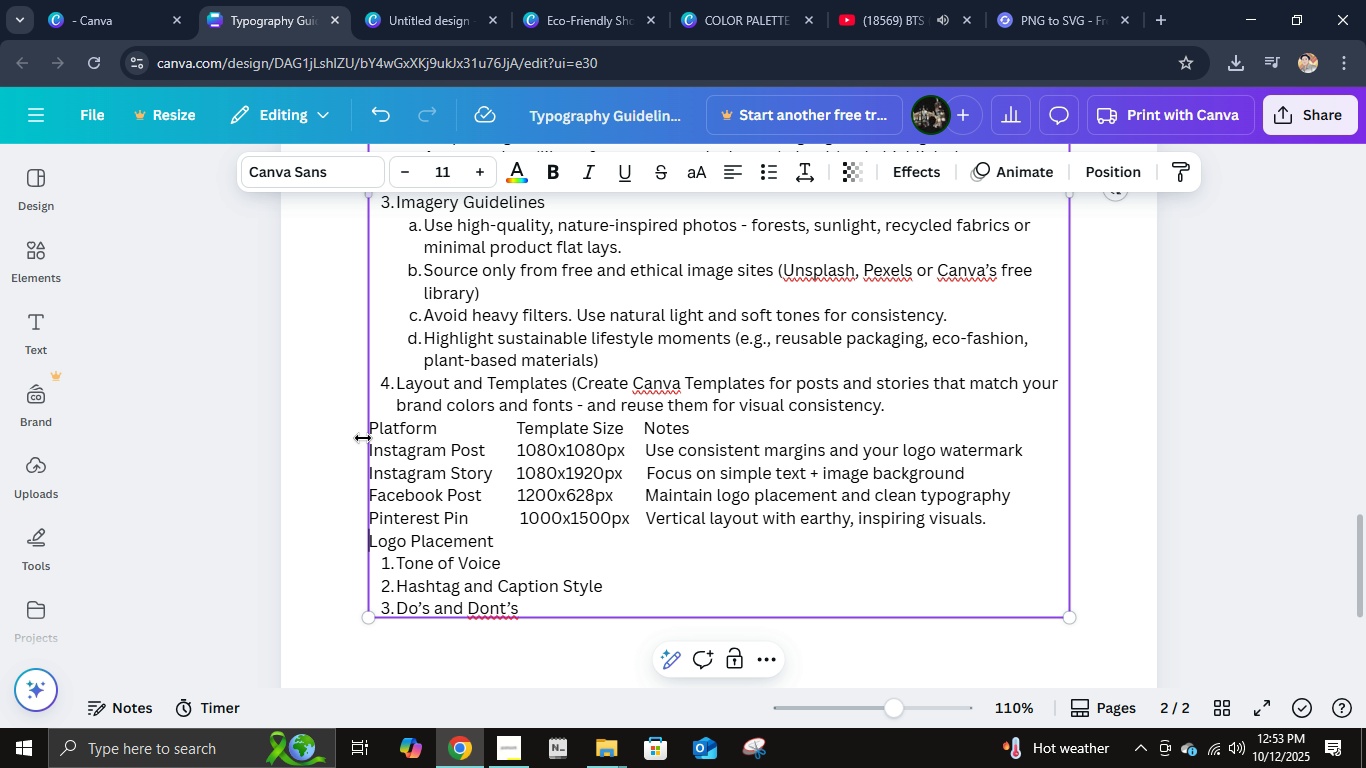 
left_click([374, 432])
 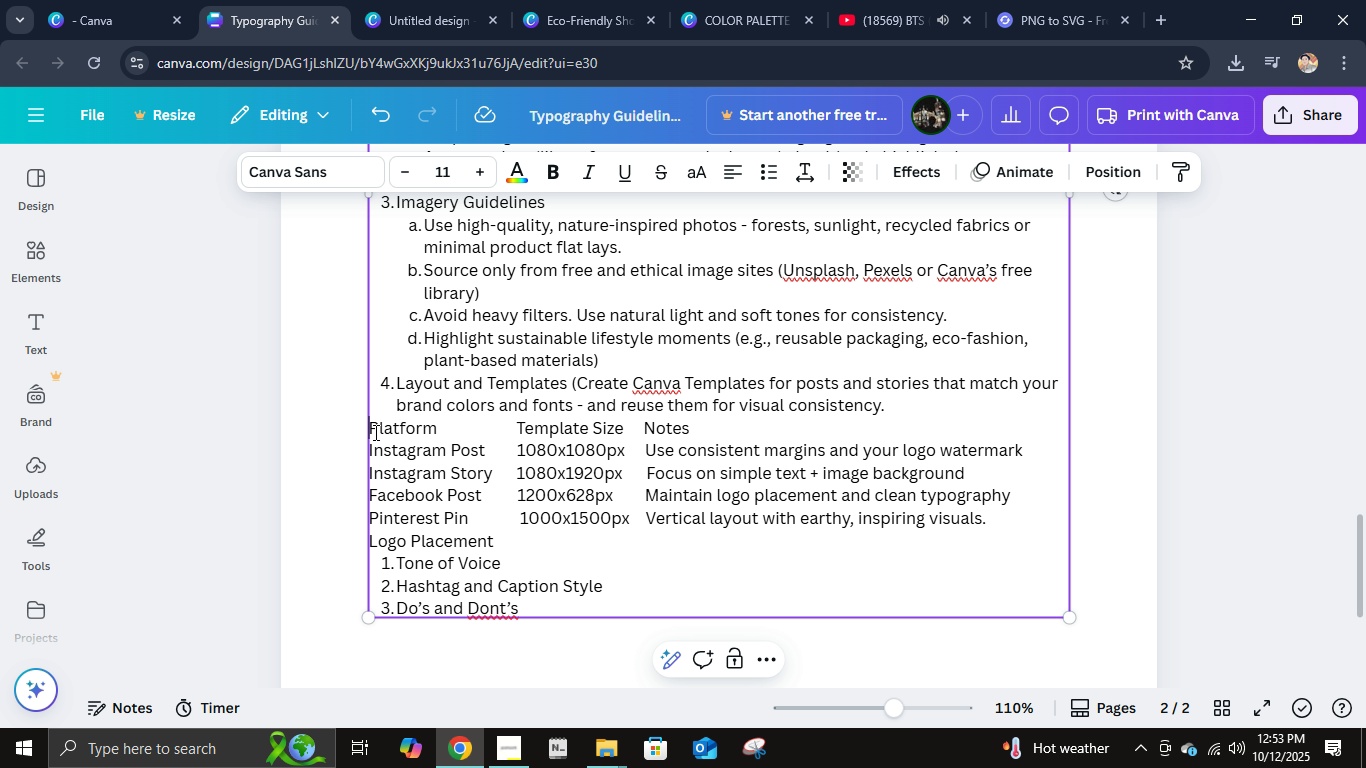 
key(ArrowLeft)
 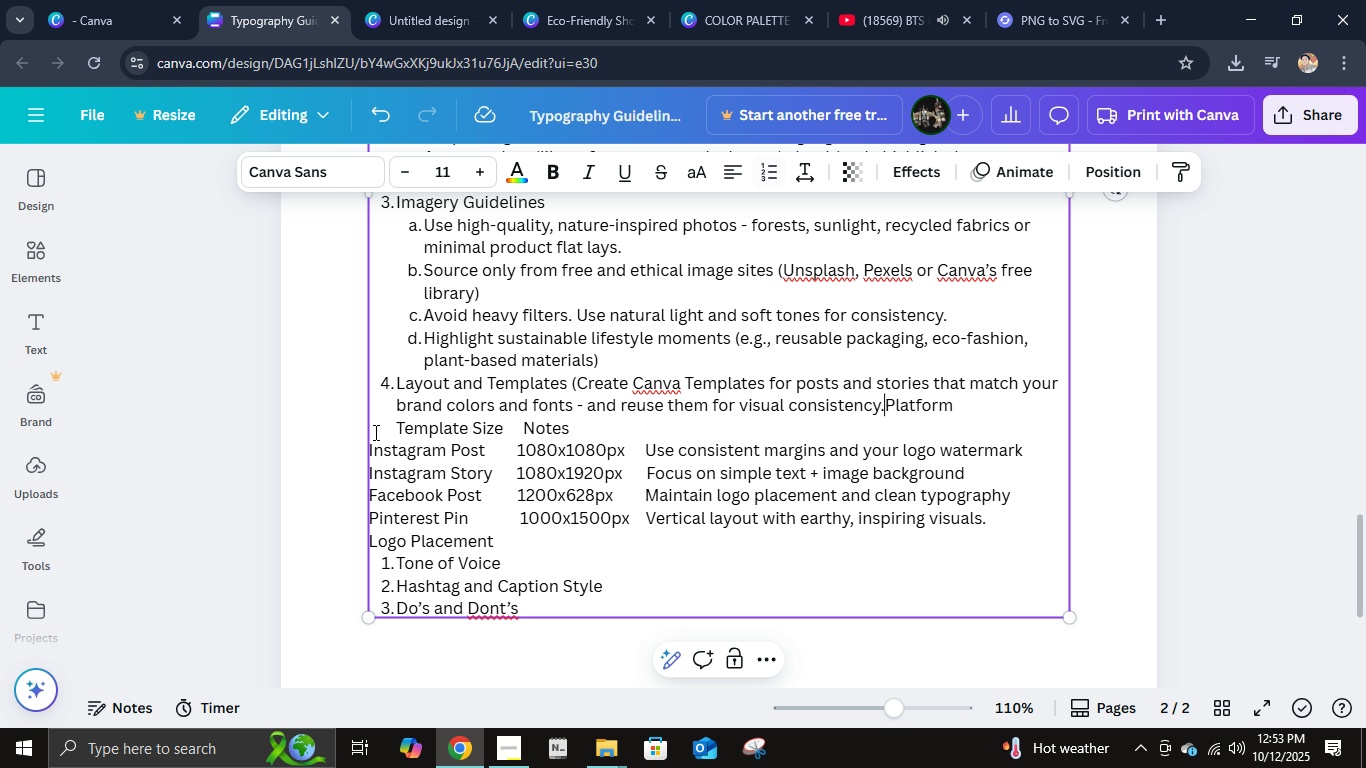 
key(Backspace)
 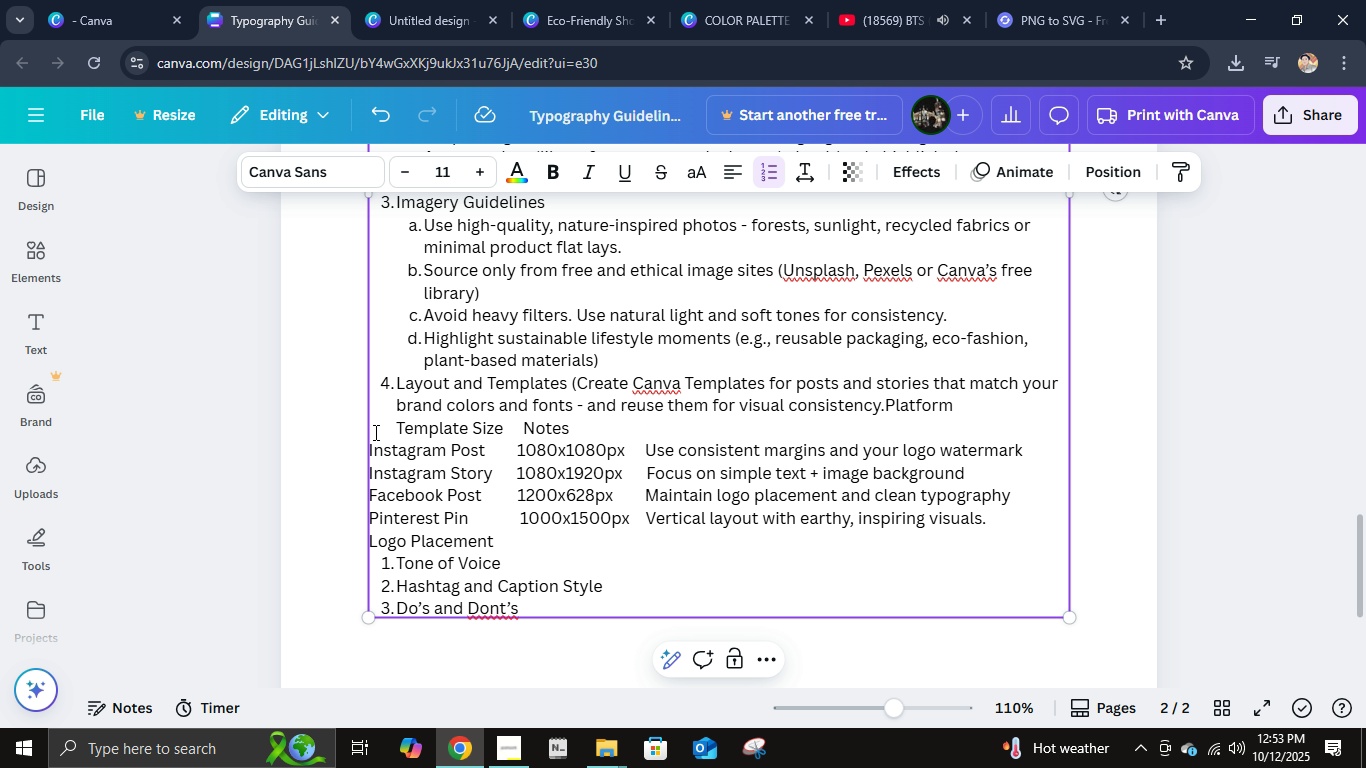 
key(Tab)
 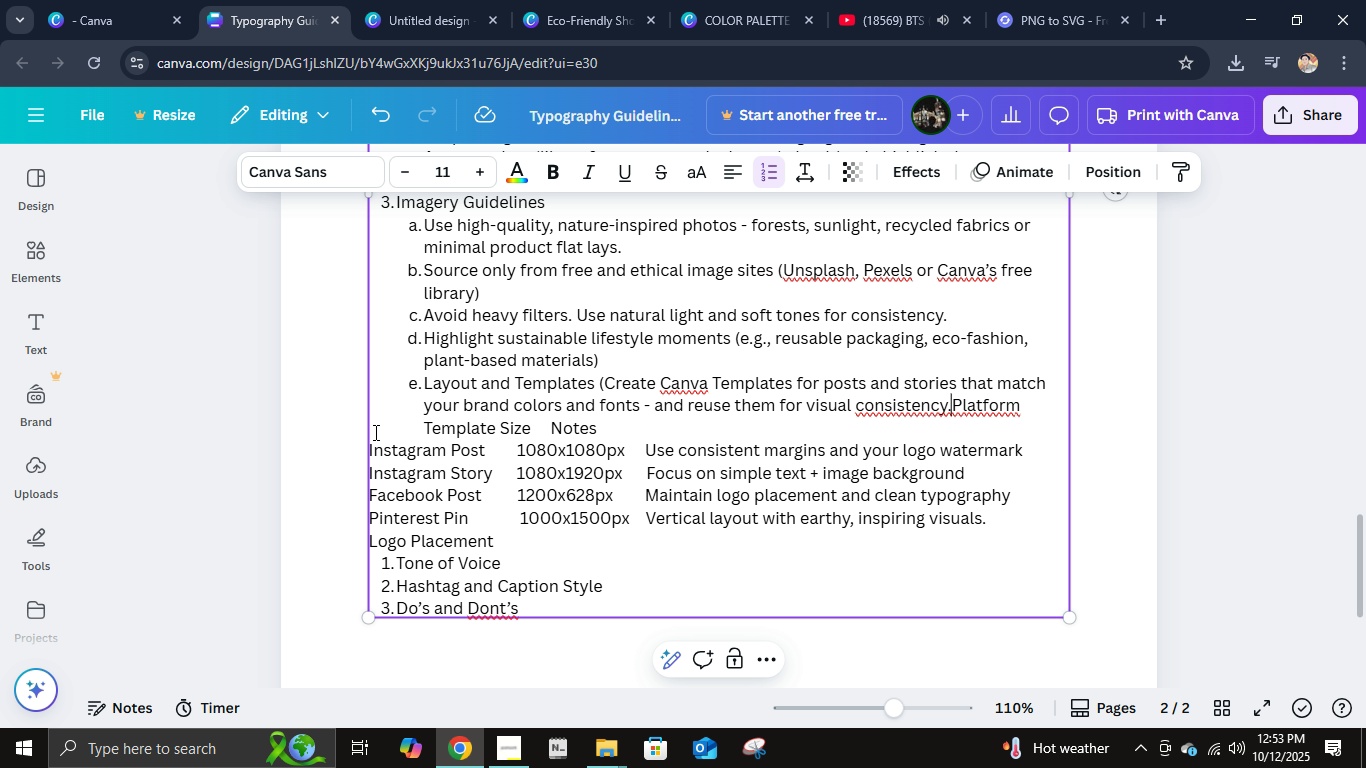 
key(Control+Z)
 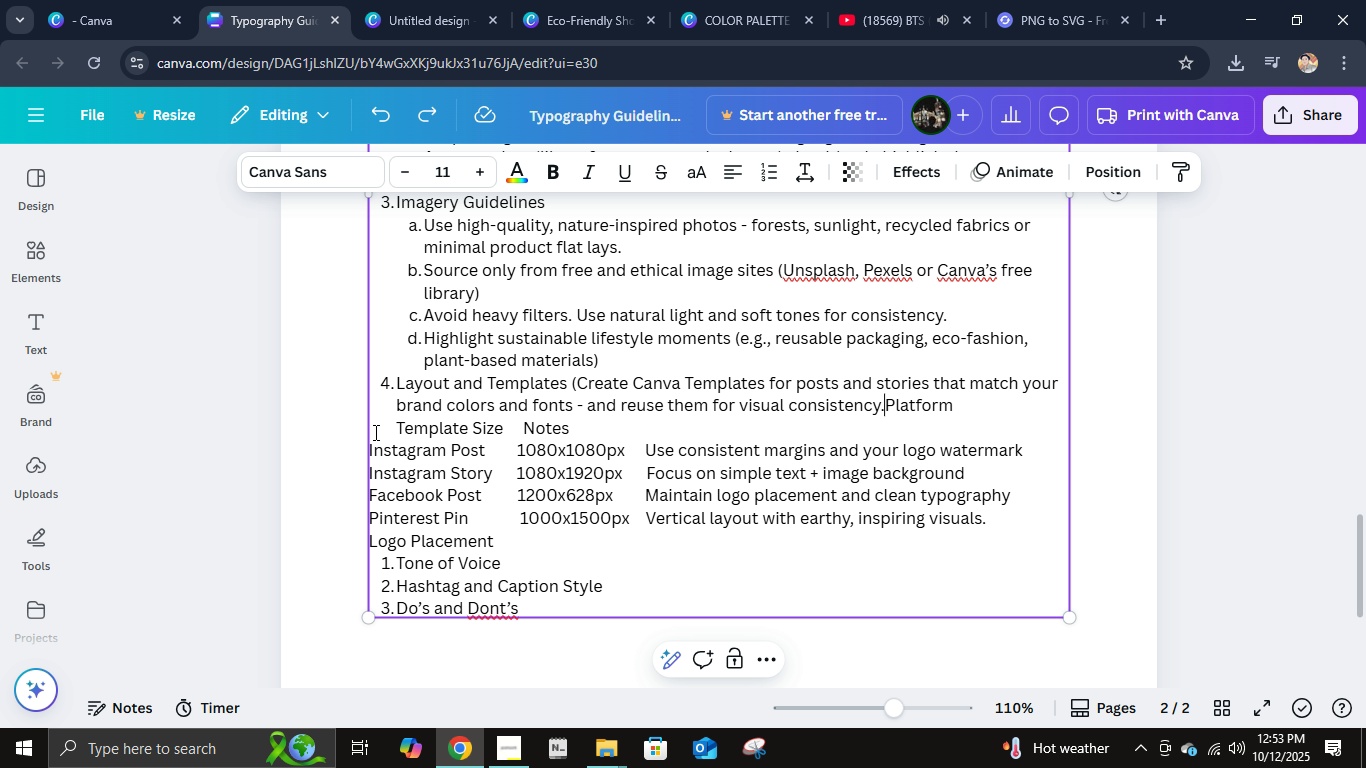 
key(Backspace)
 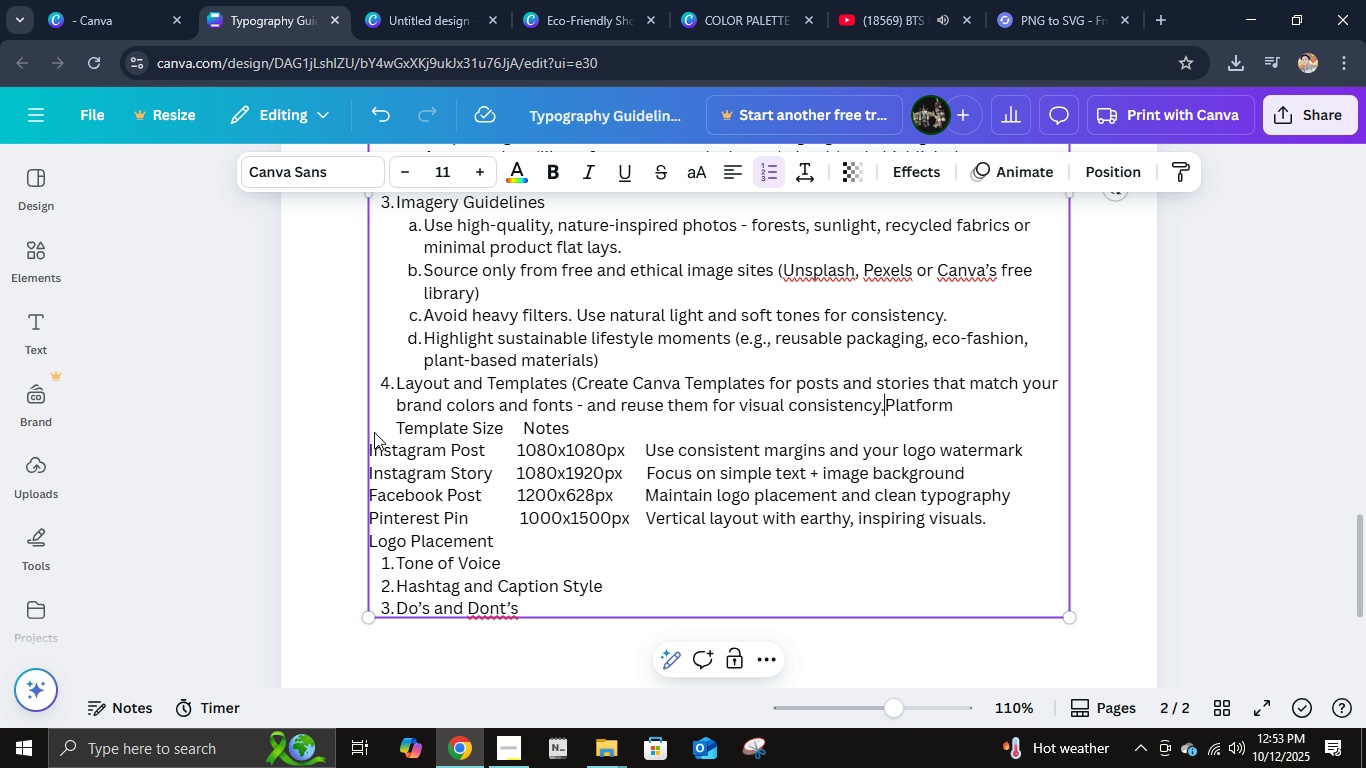 
key(Enter)
 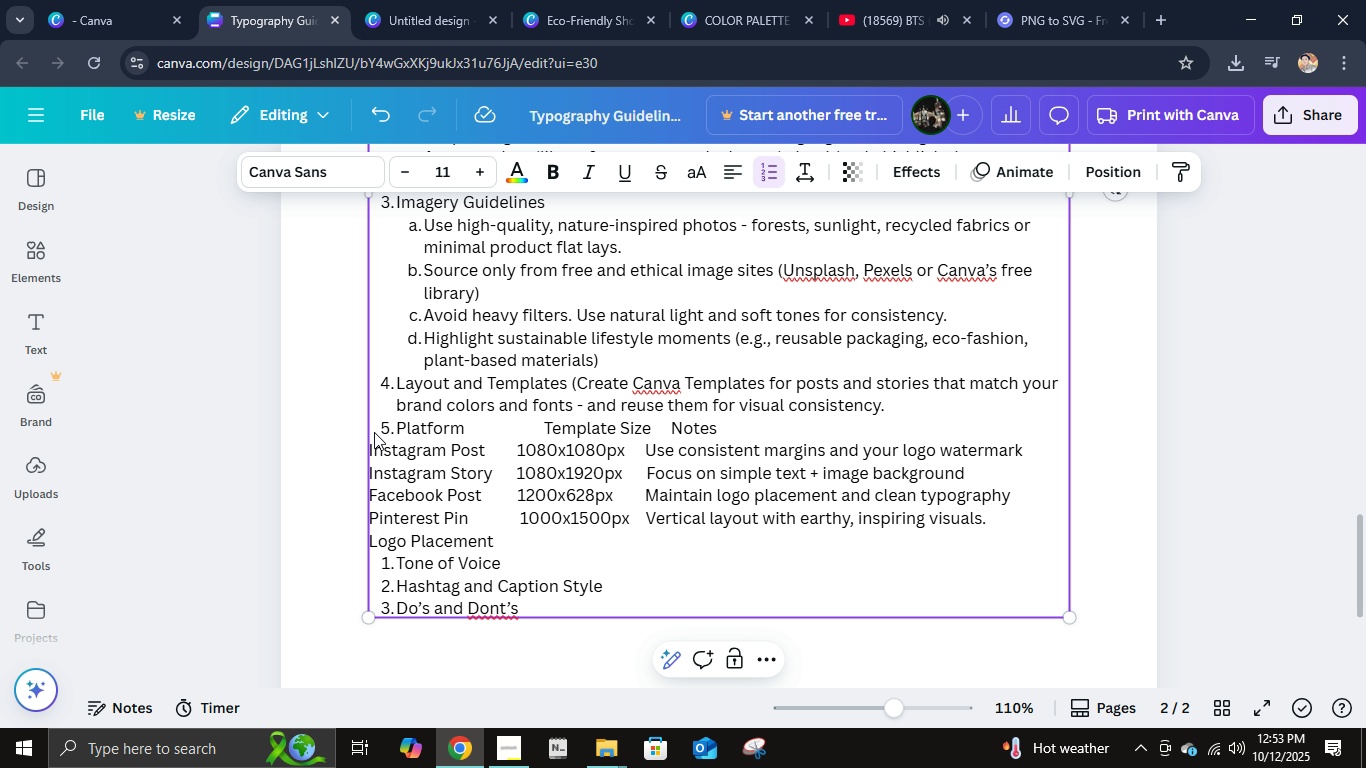 
key(Tab)
 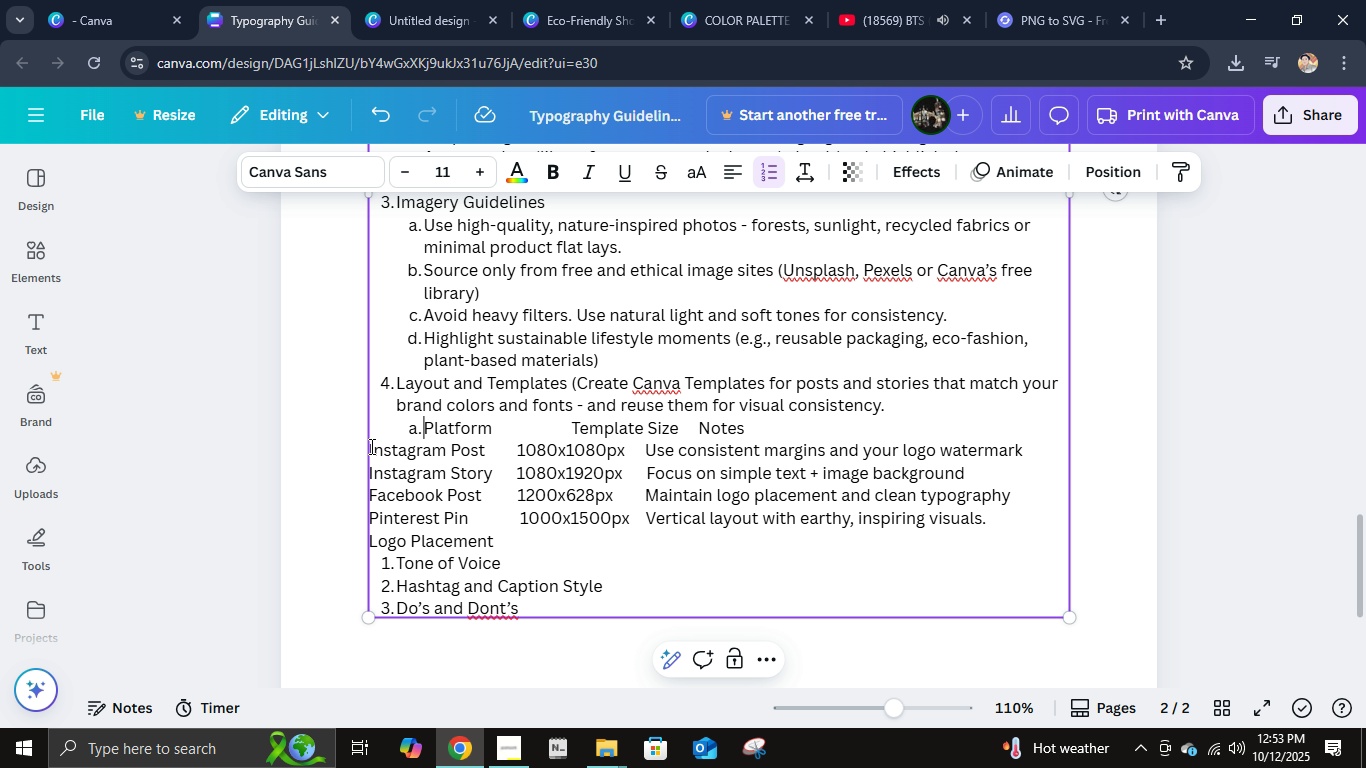 
left_click([370, 446])
 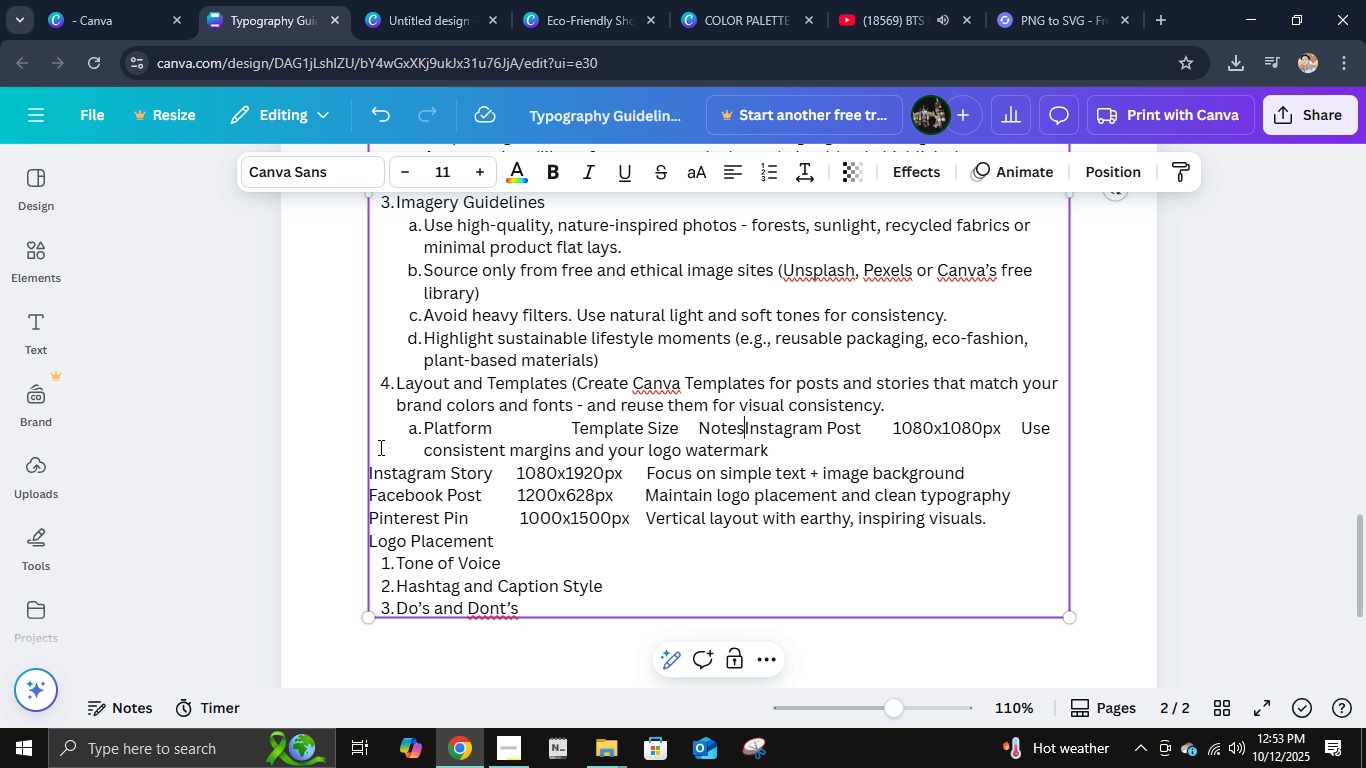 
key(Backspace)
 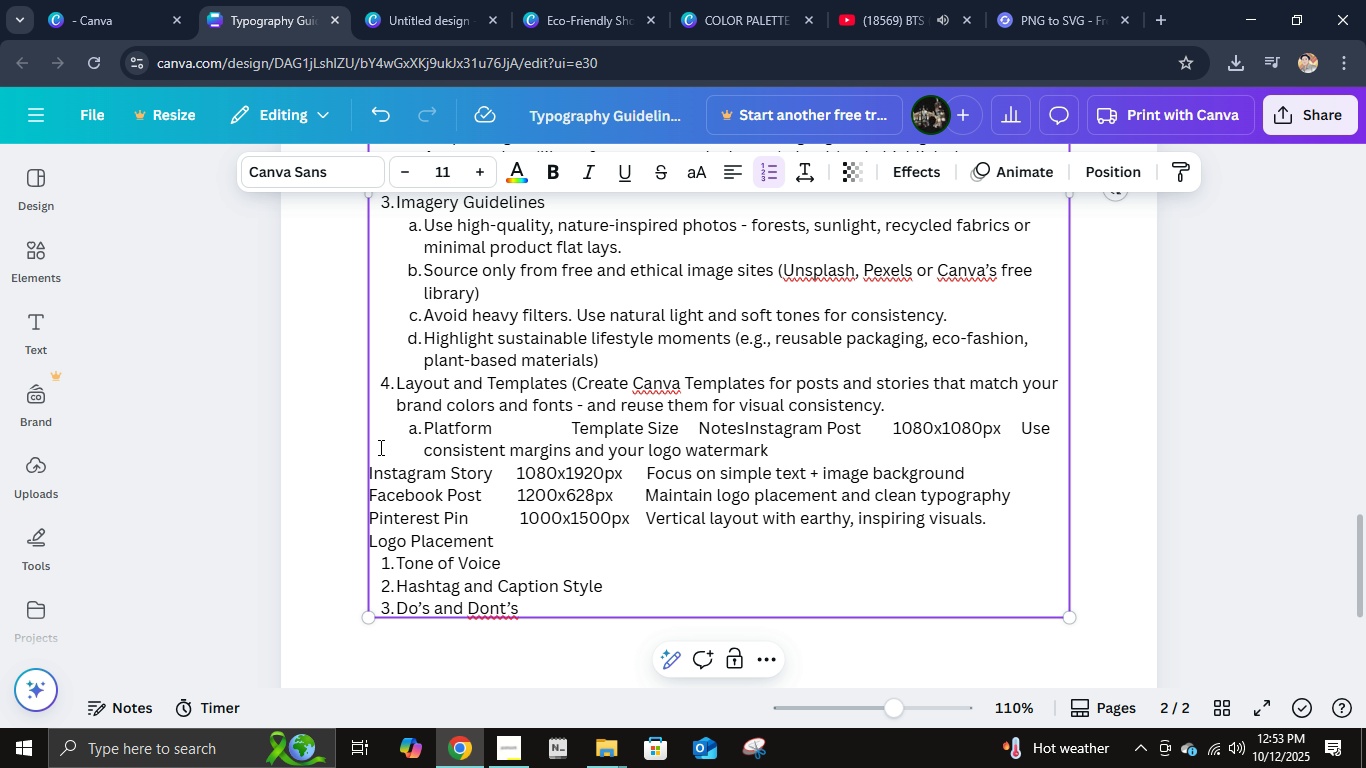 
key(Enter)
 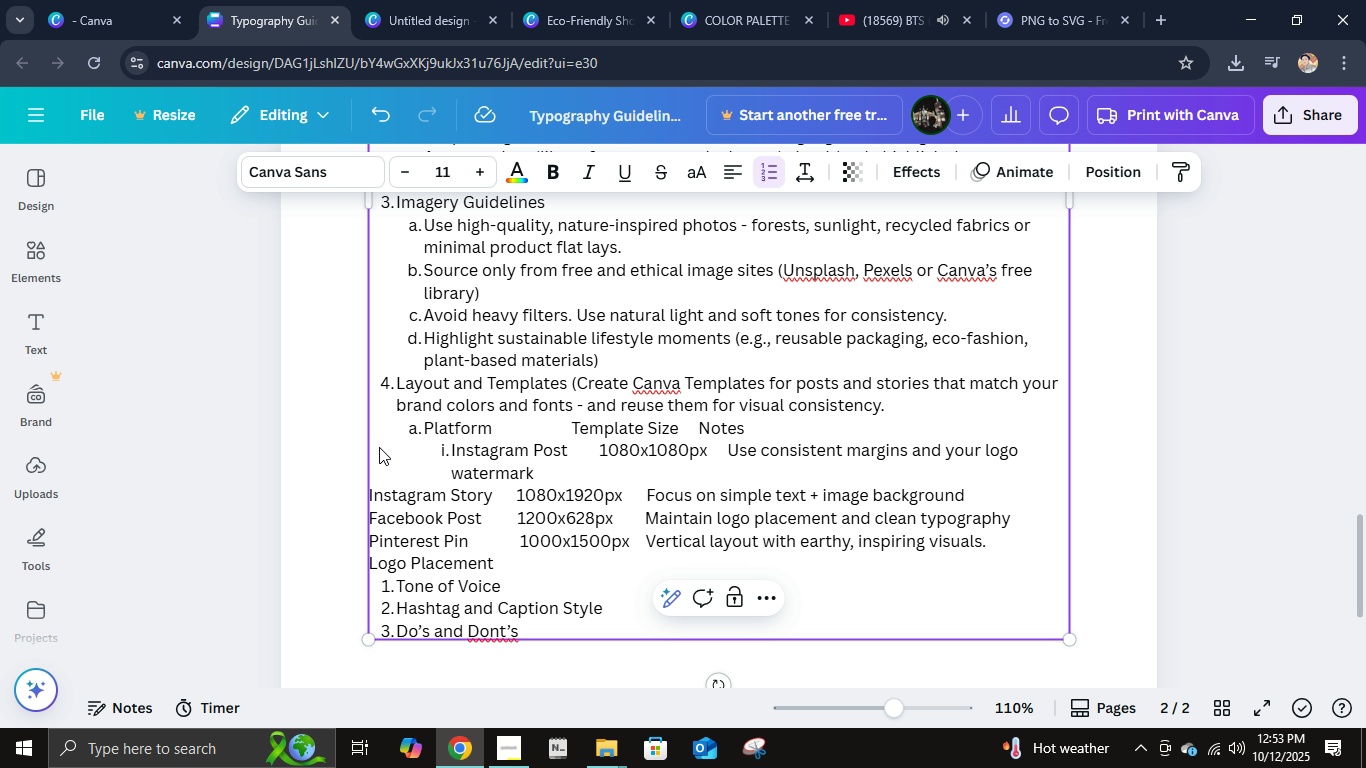 
key(Tab)
 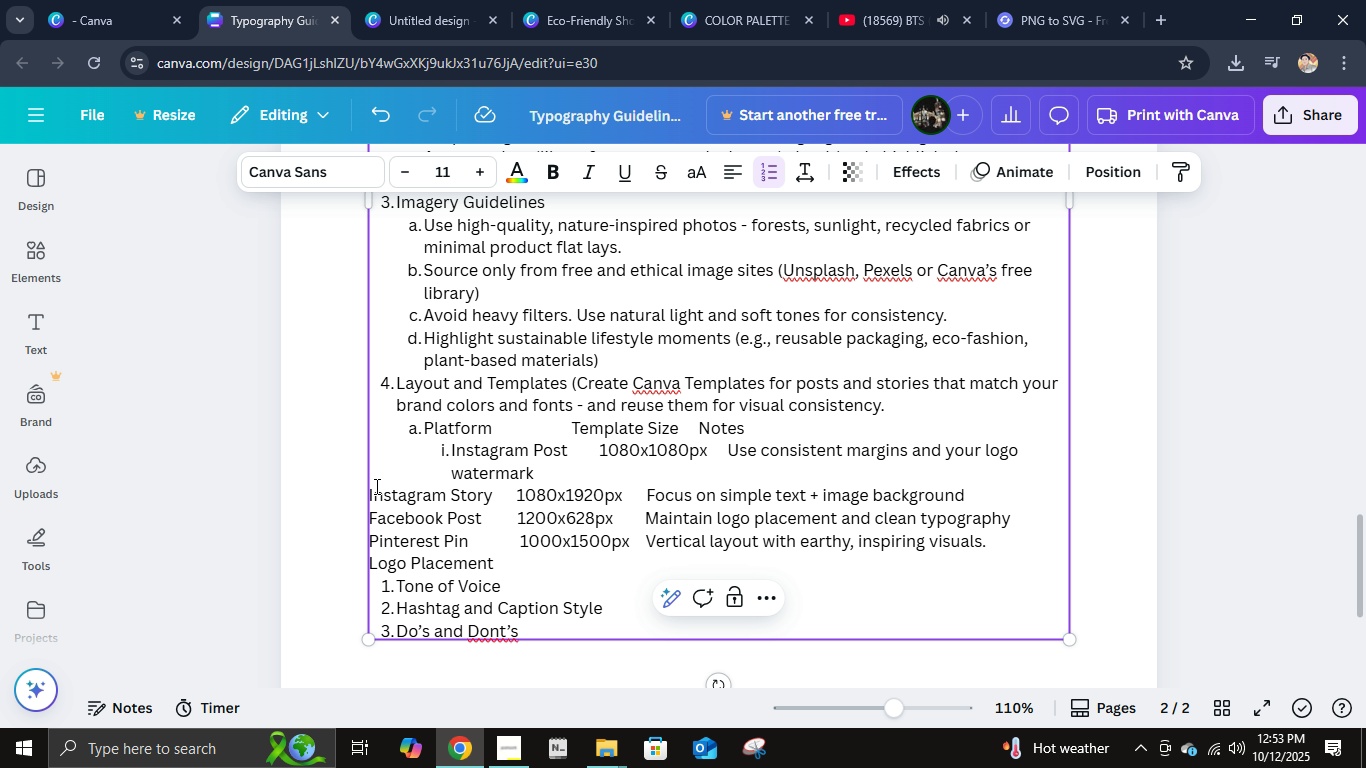 
left_click([372, 492])
 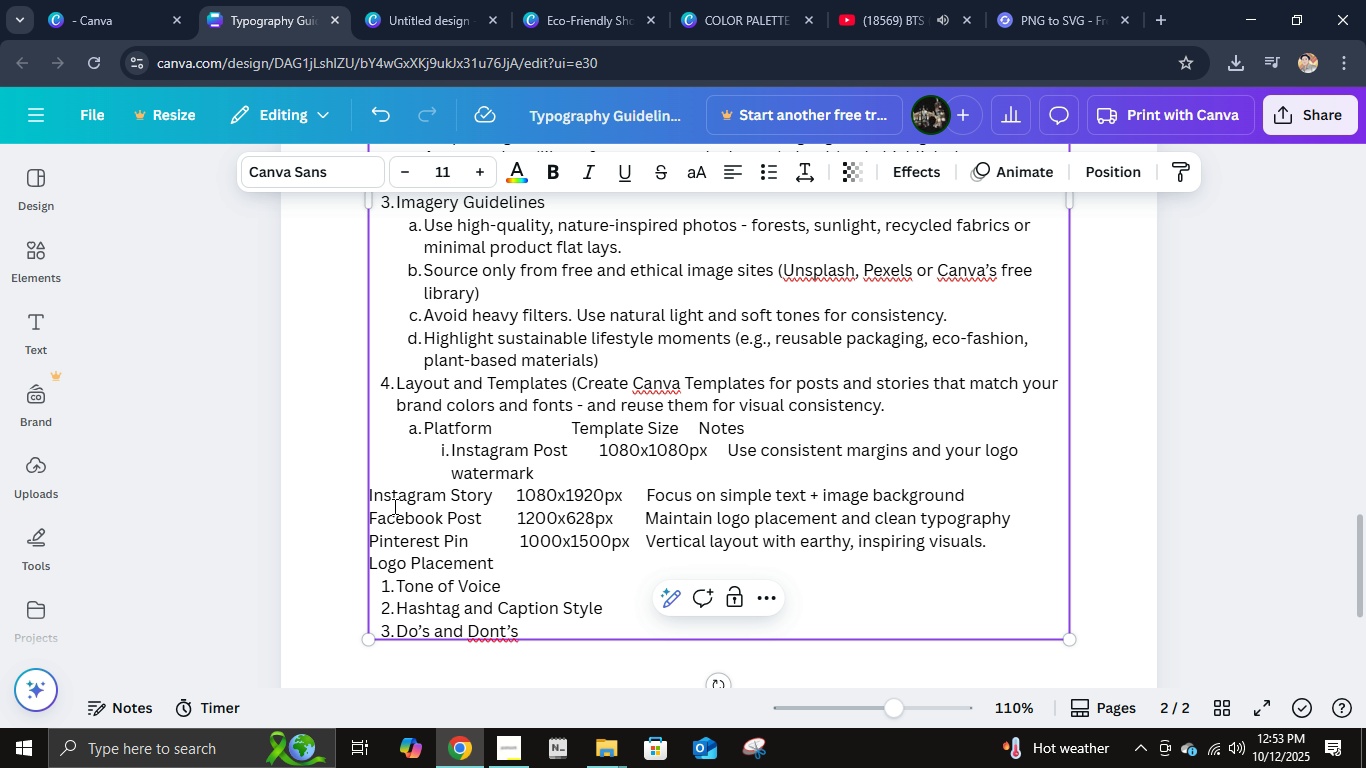 
key(ArrowLeft)
 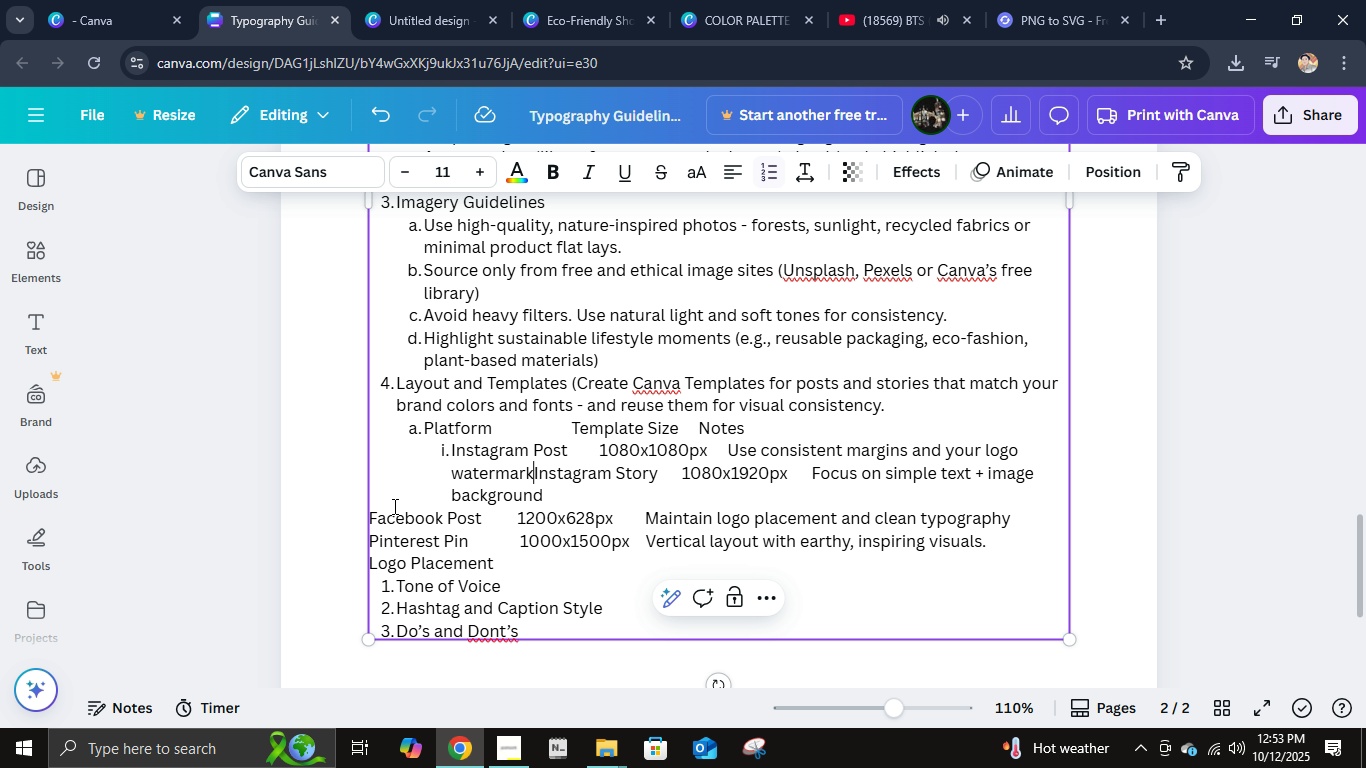 
key(Backspace)
 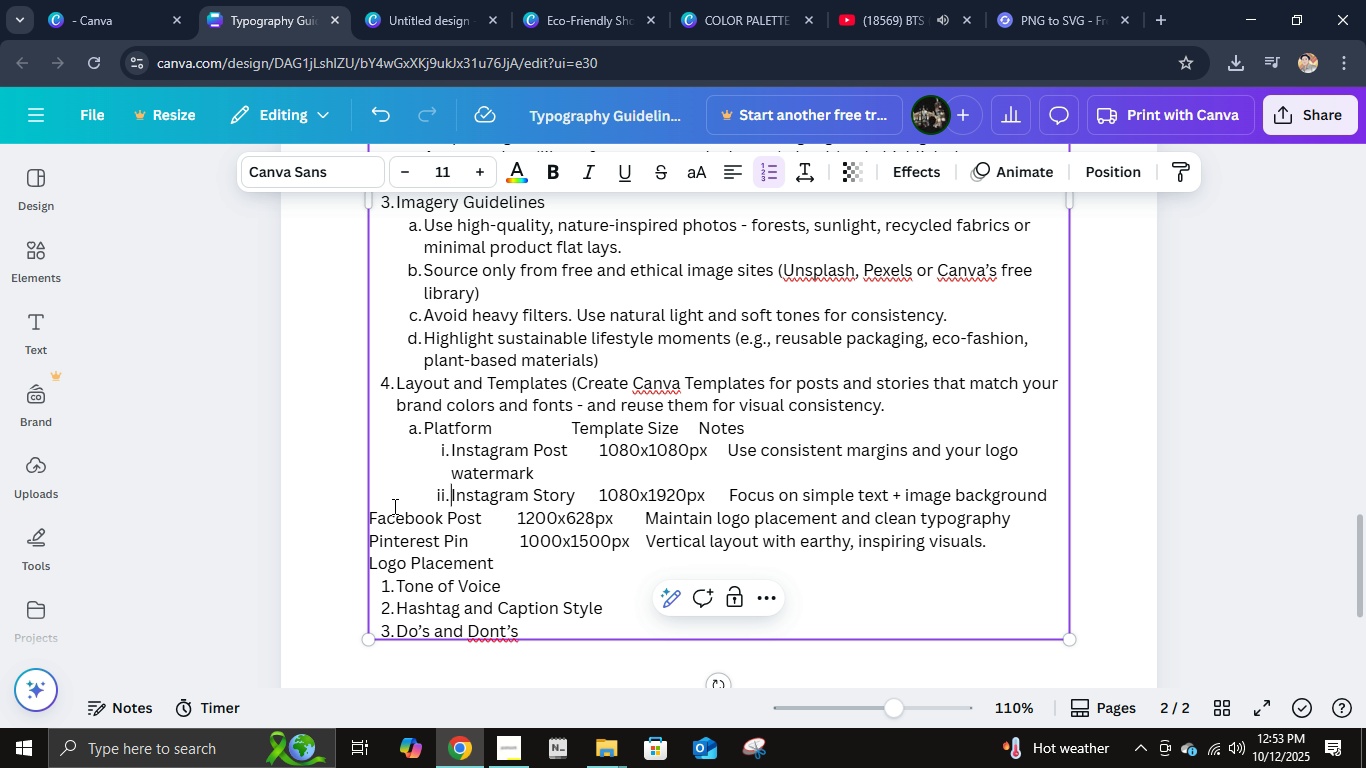 
key(Enter)
 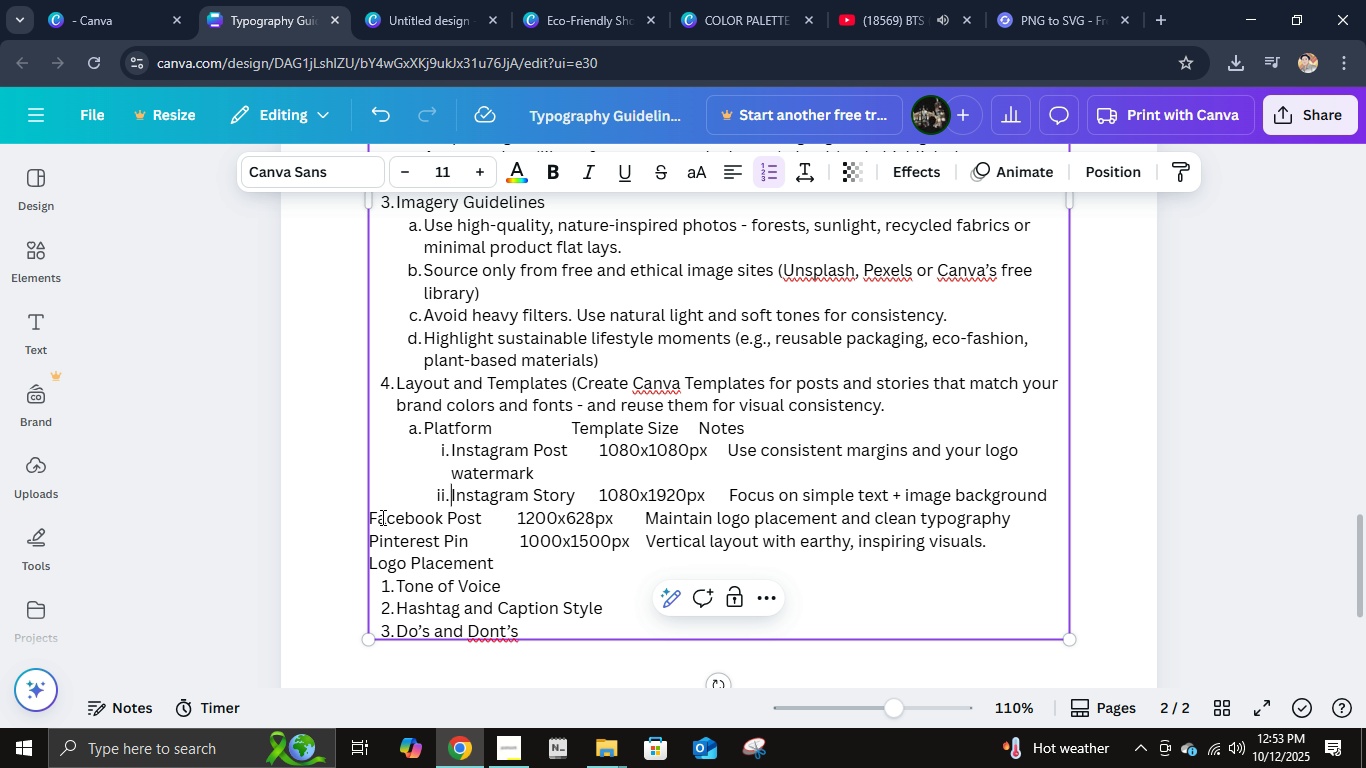 
double_click([374, 523])
 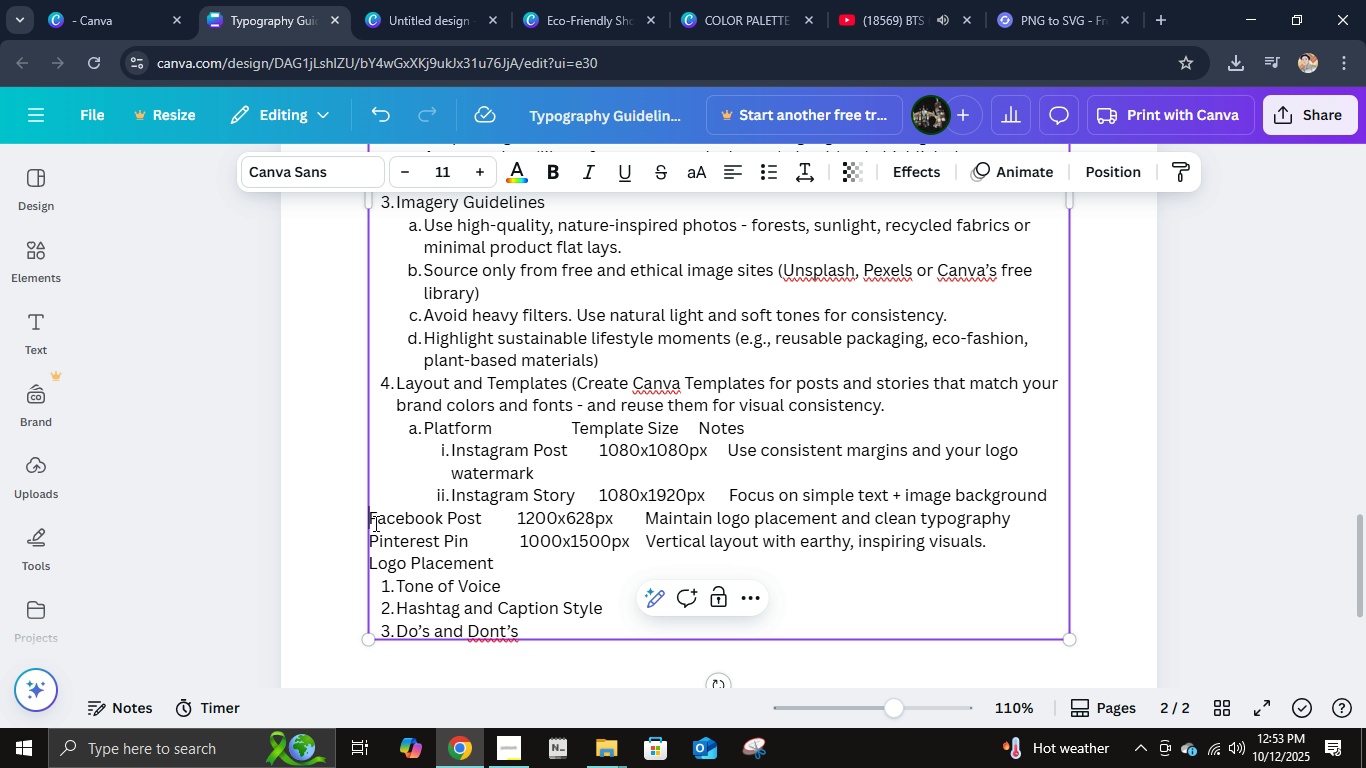 
key(ArrowLeft)
 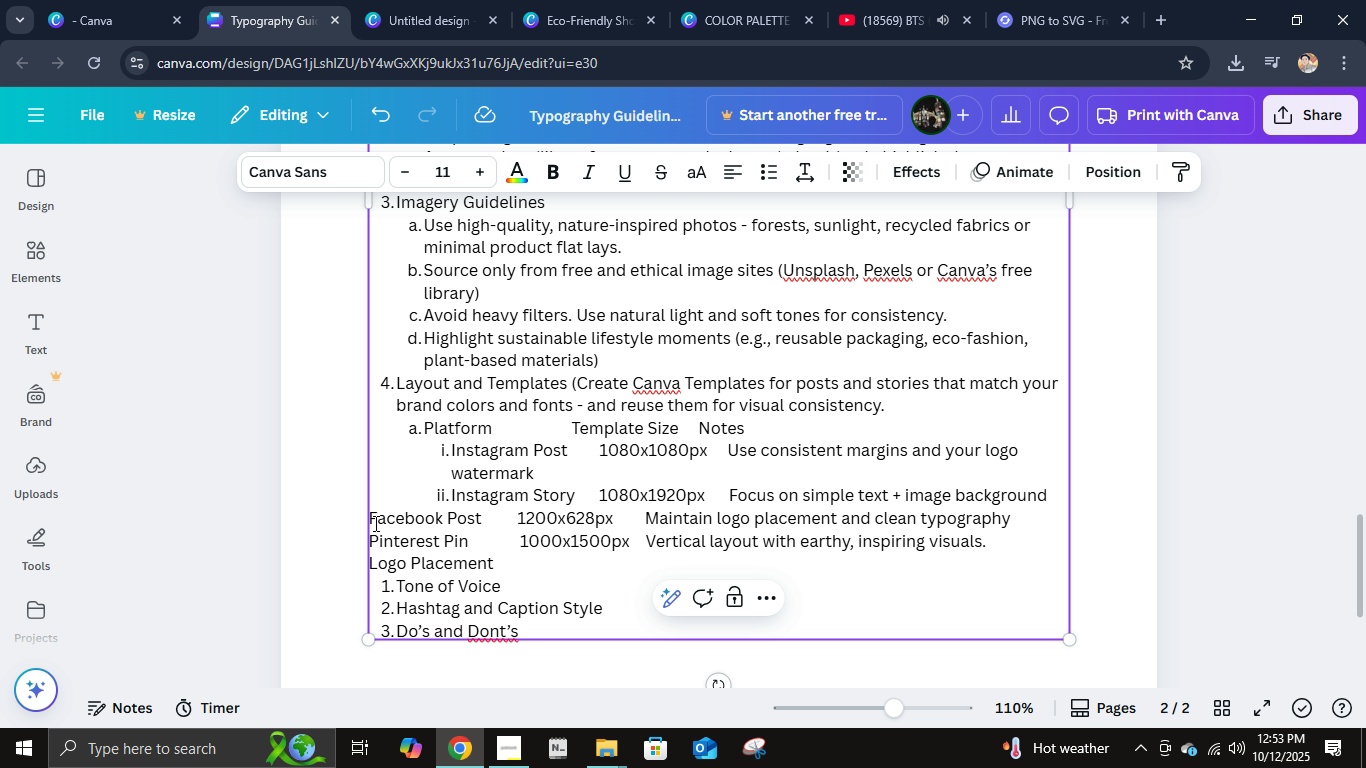 
key(Backspace)
 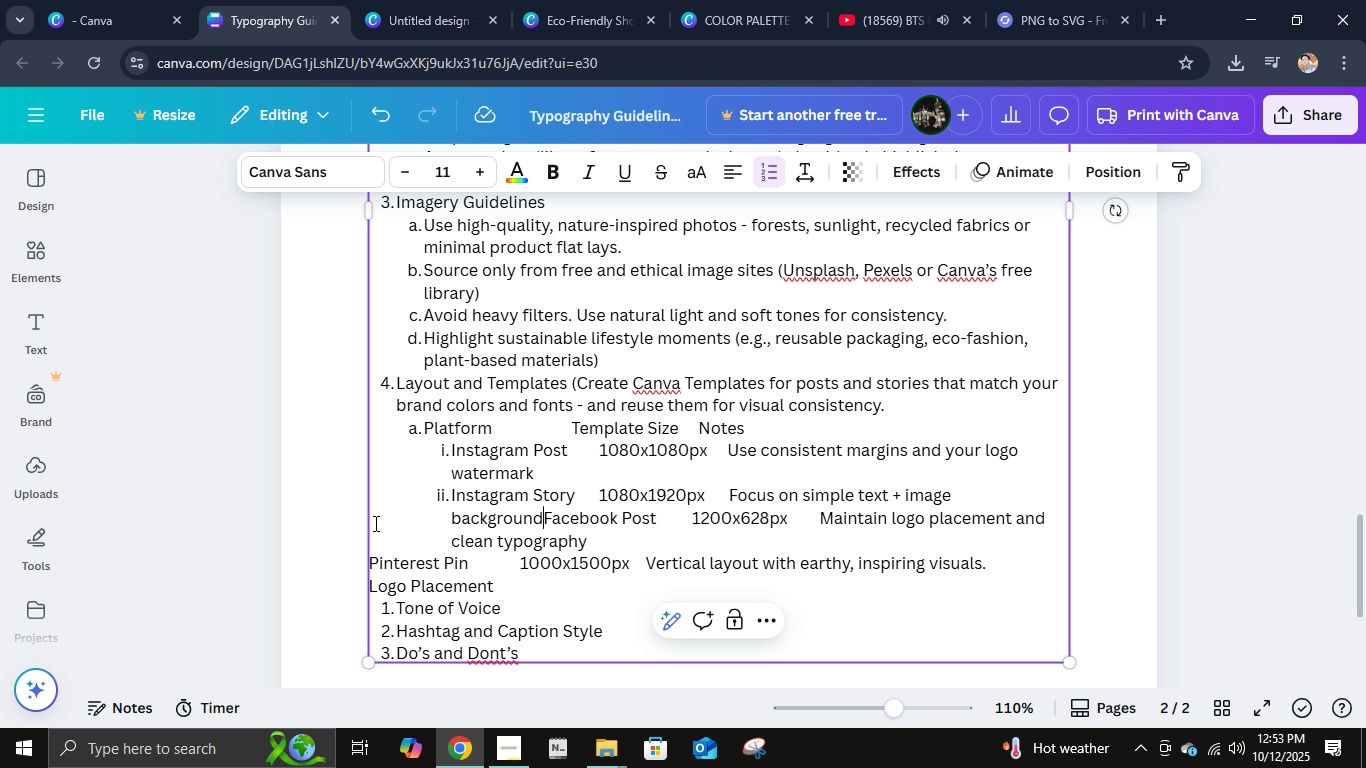 
key(Enter)
 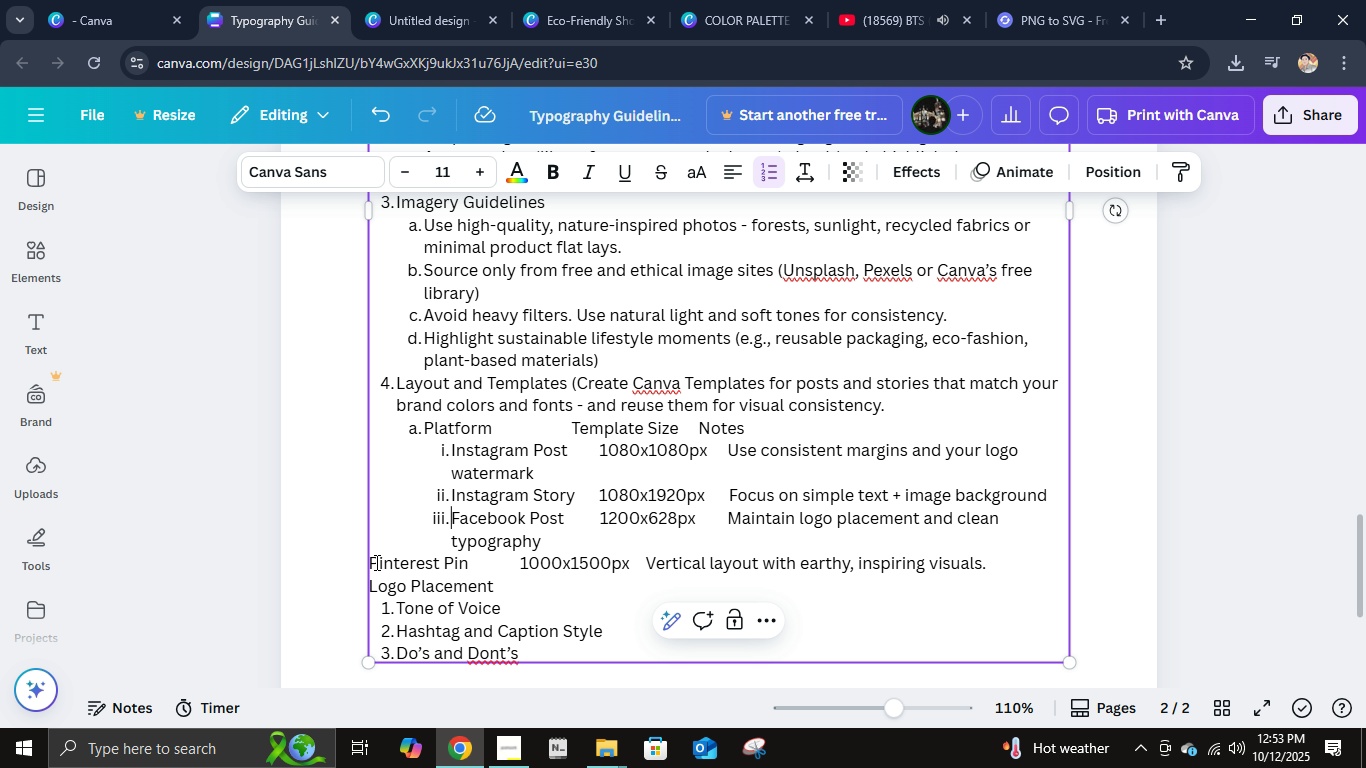 
left_click([374, 562])
 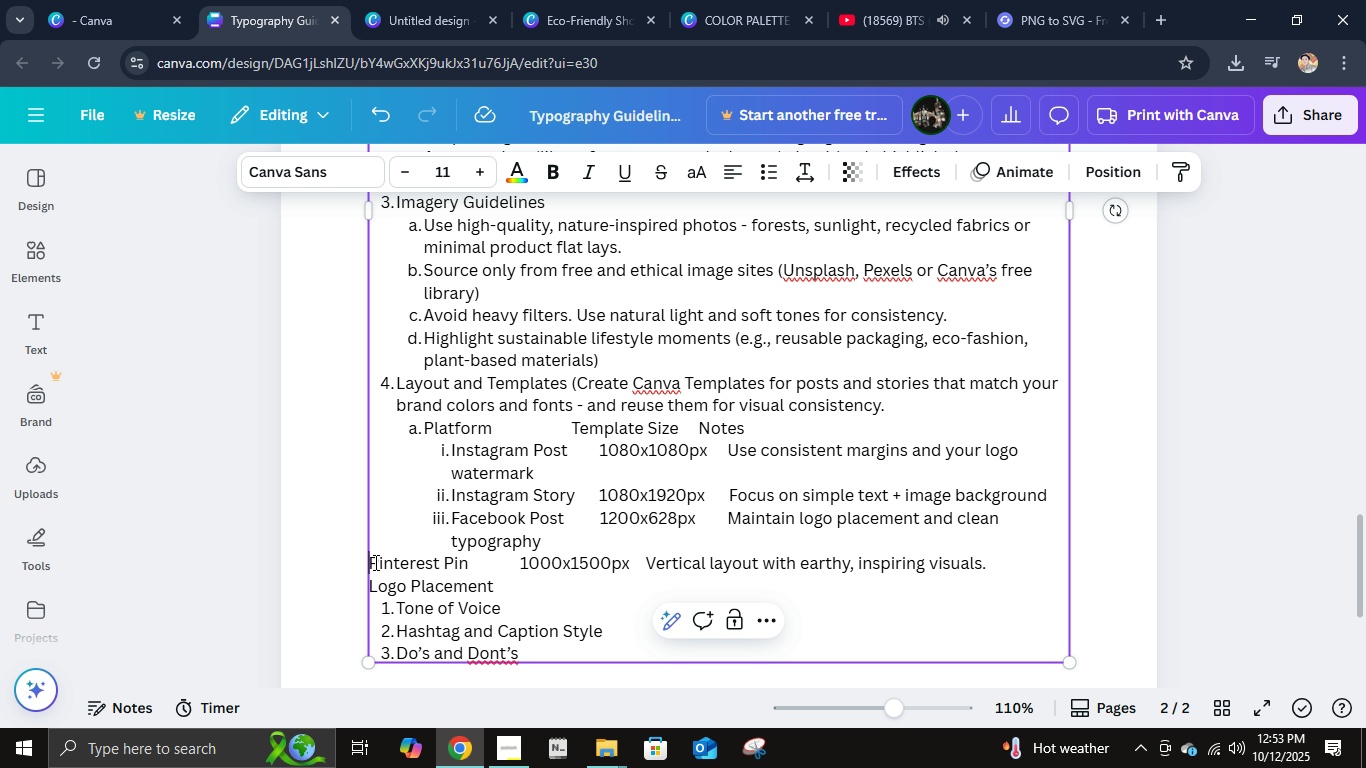 
key(ArrowLeft)
 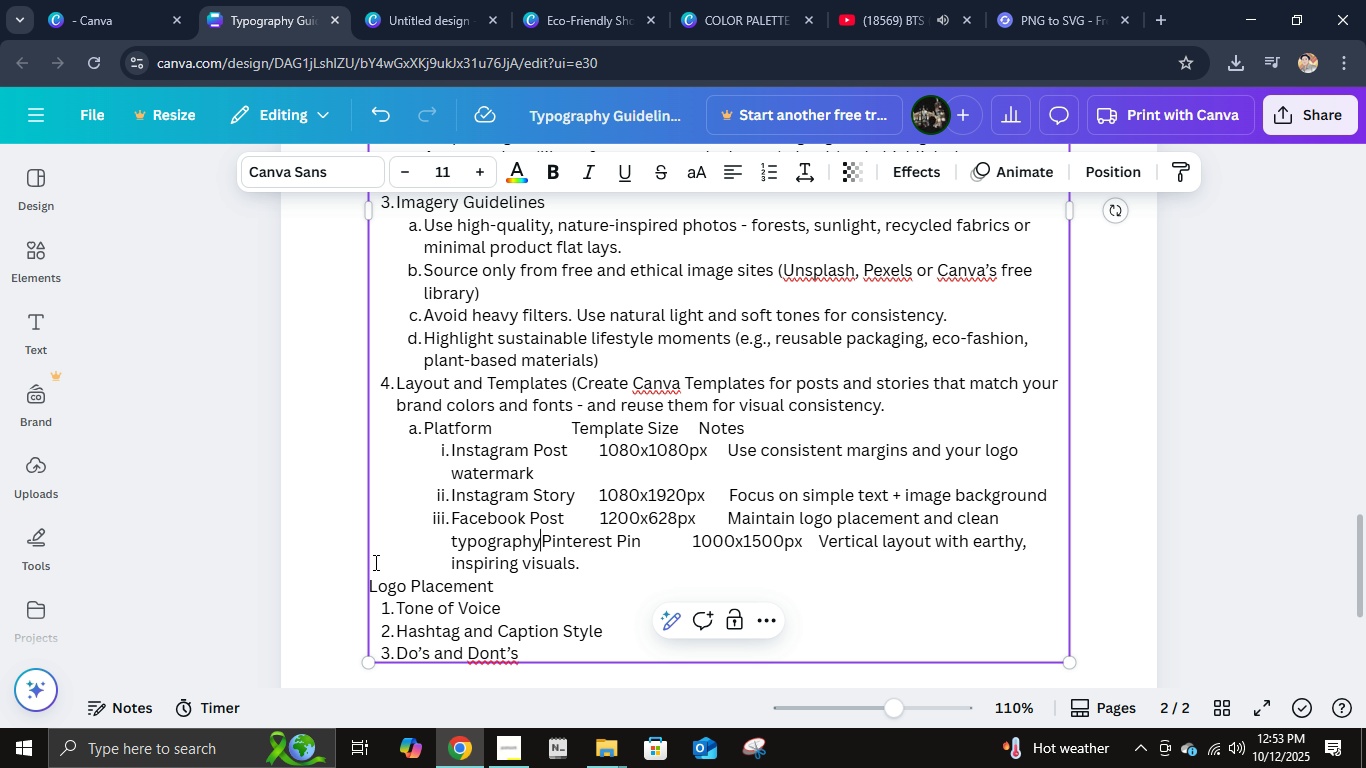 
key(Backspace)
 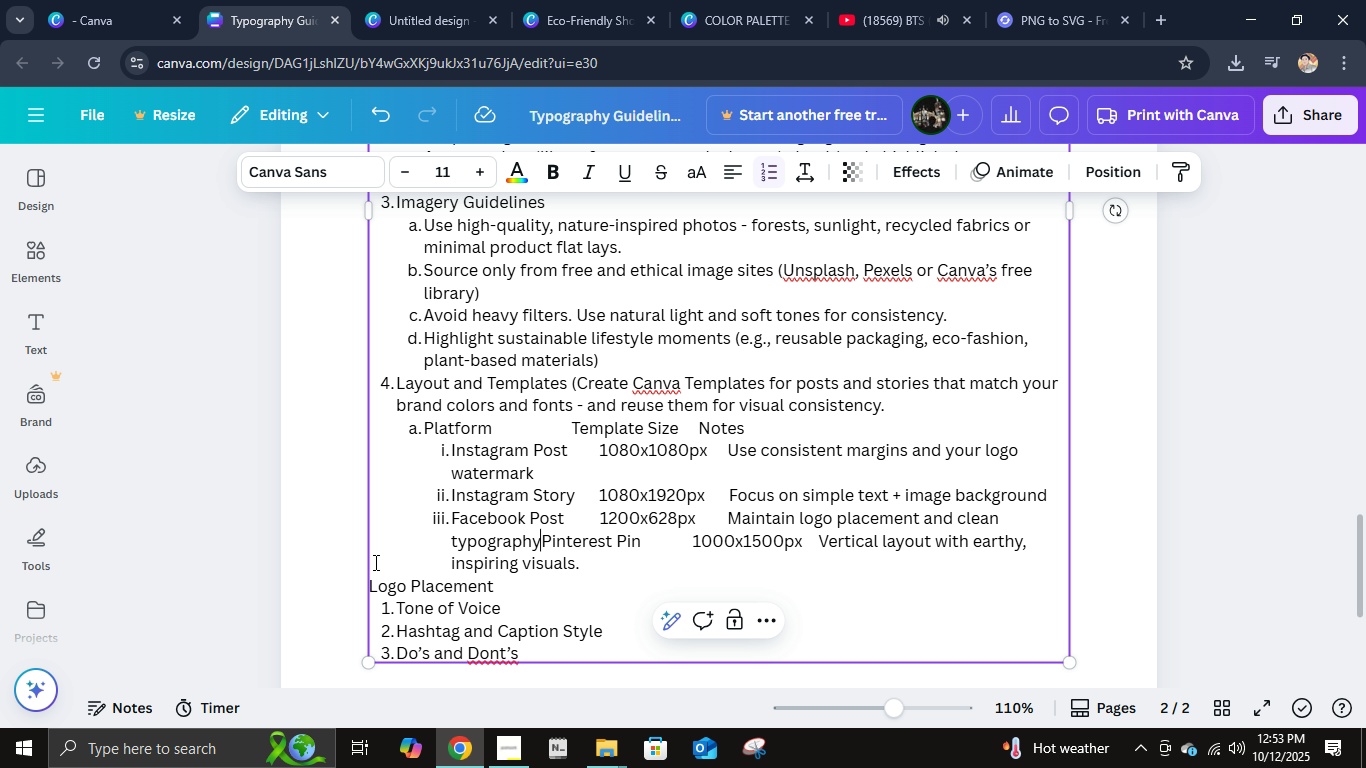 
key(Enter)
 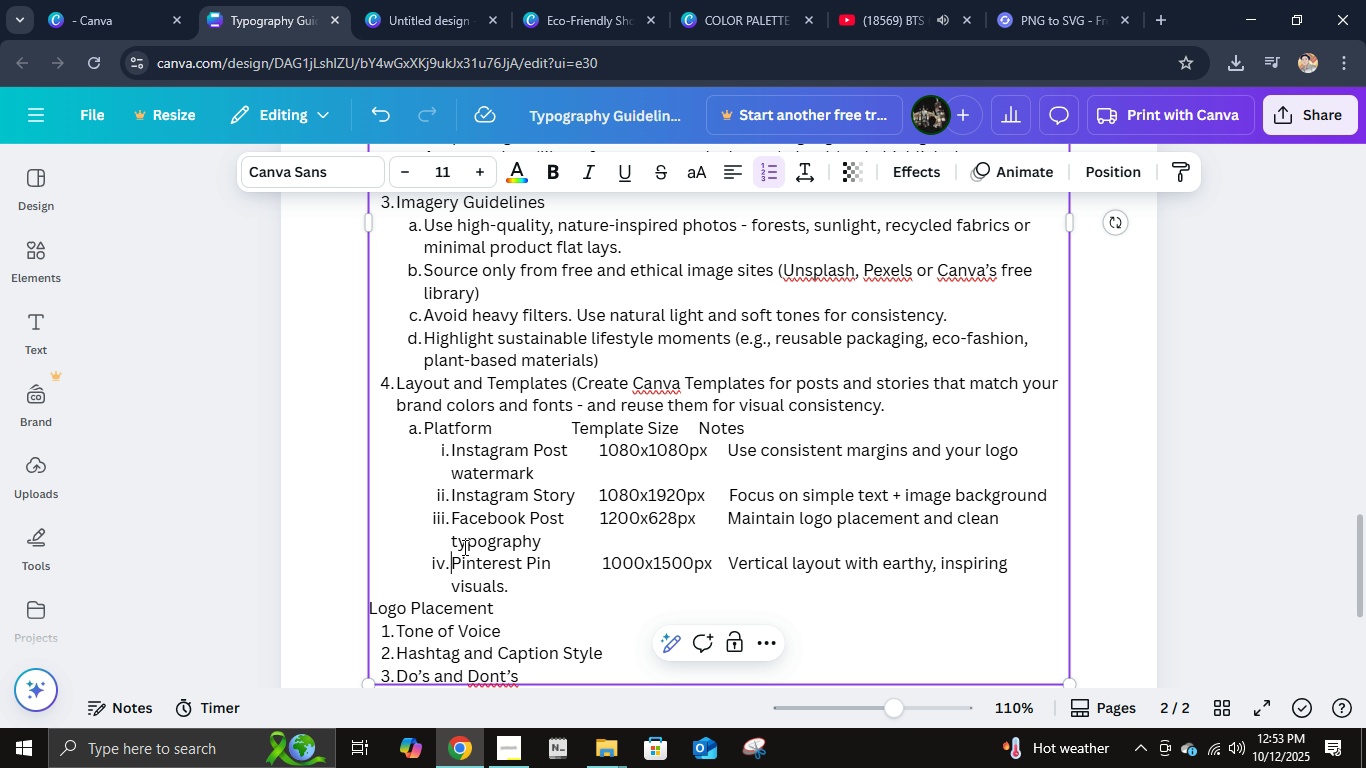 
left_click([450, 539])
 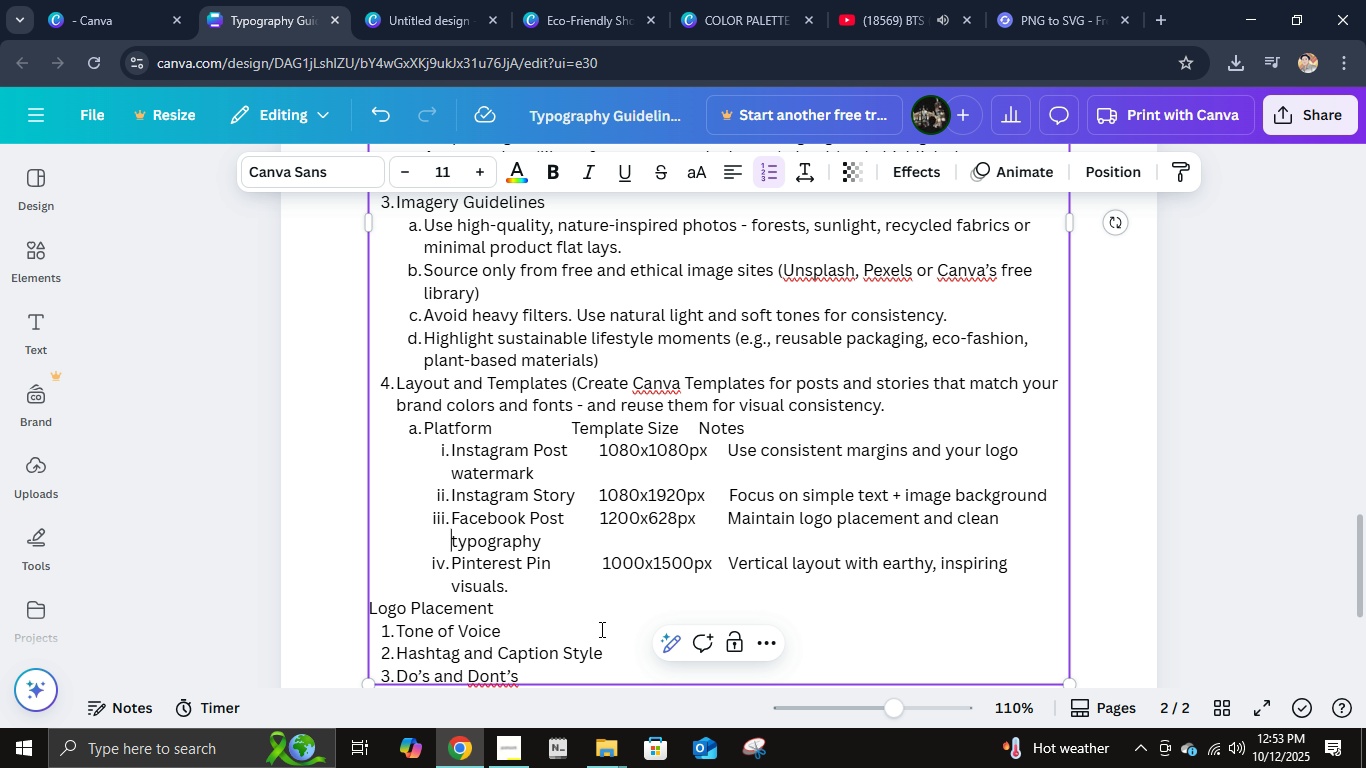 
hold_key(key=Space, duration=0.34)
 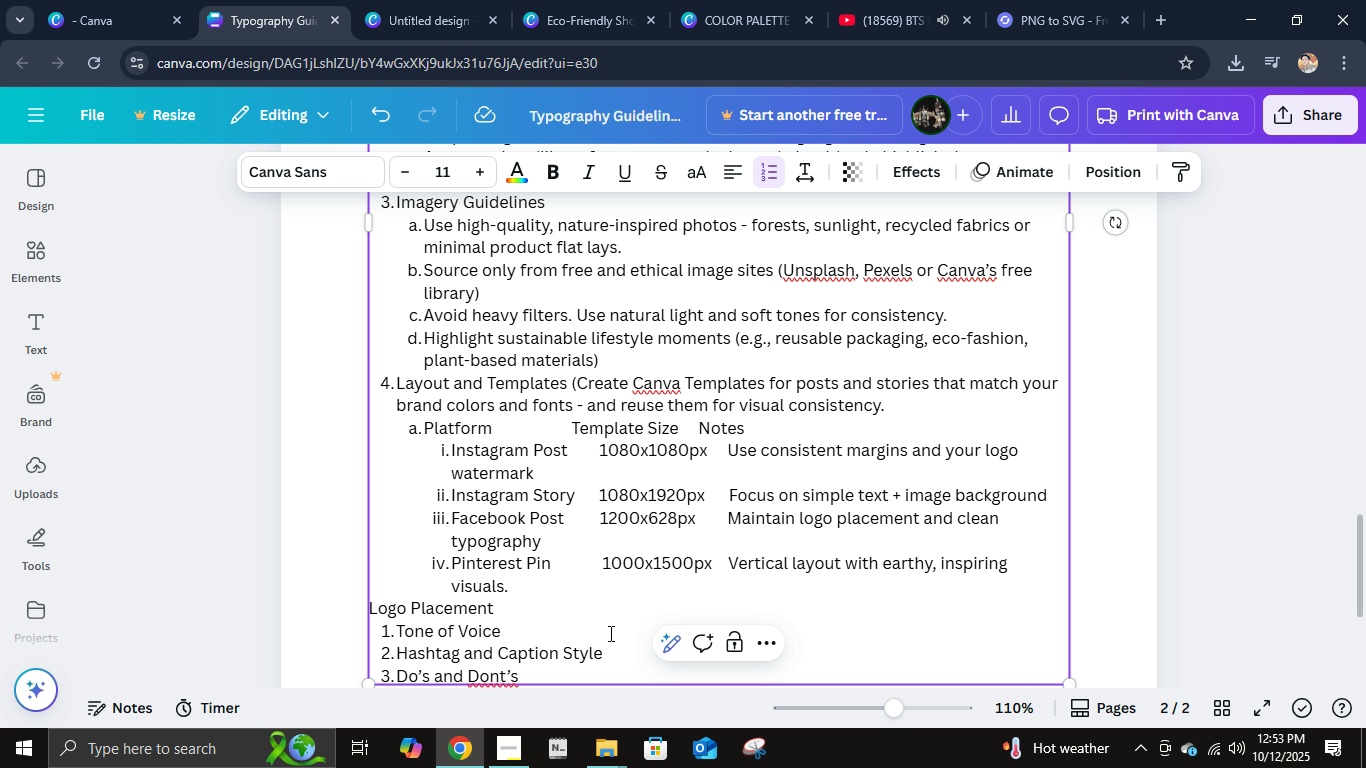 
scroll: coordinate [612, 633], scroll_direction: down, amount: 2.0
 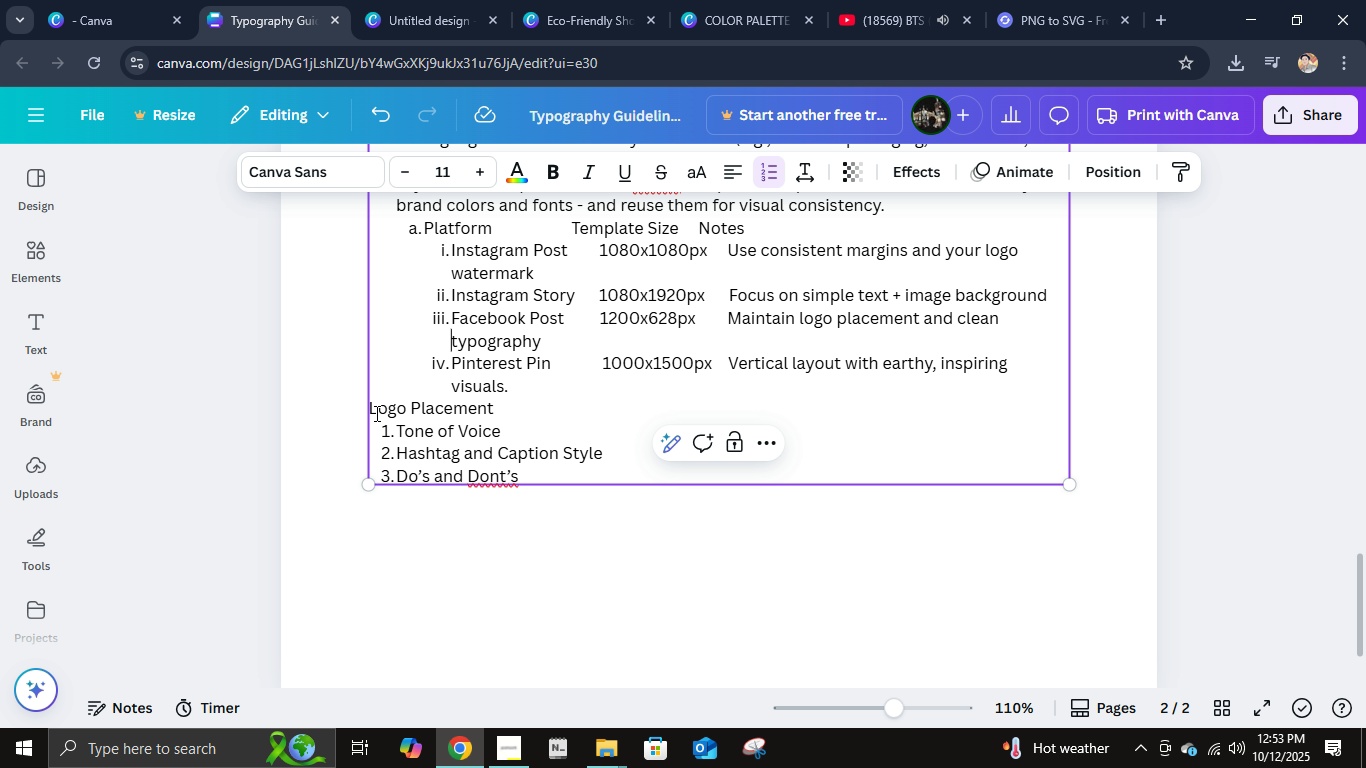 
left_click([375, 413])
 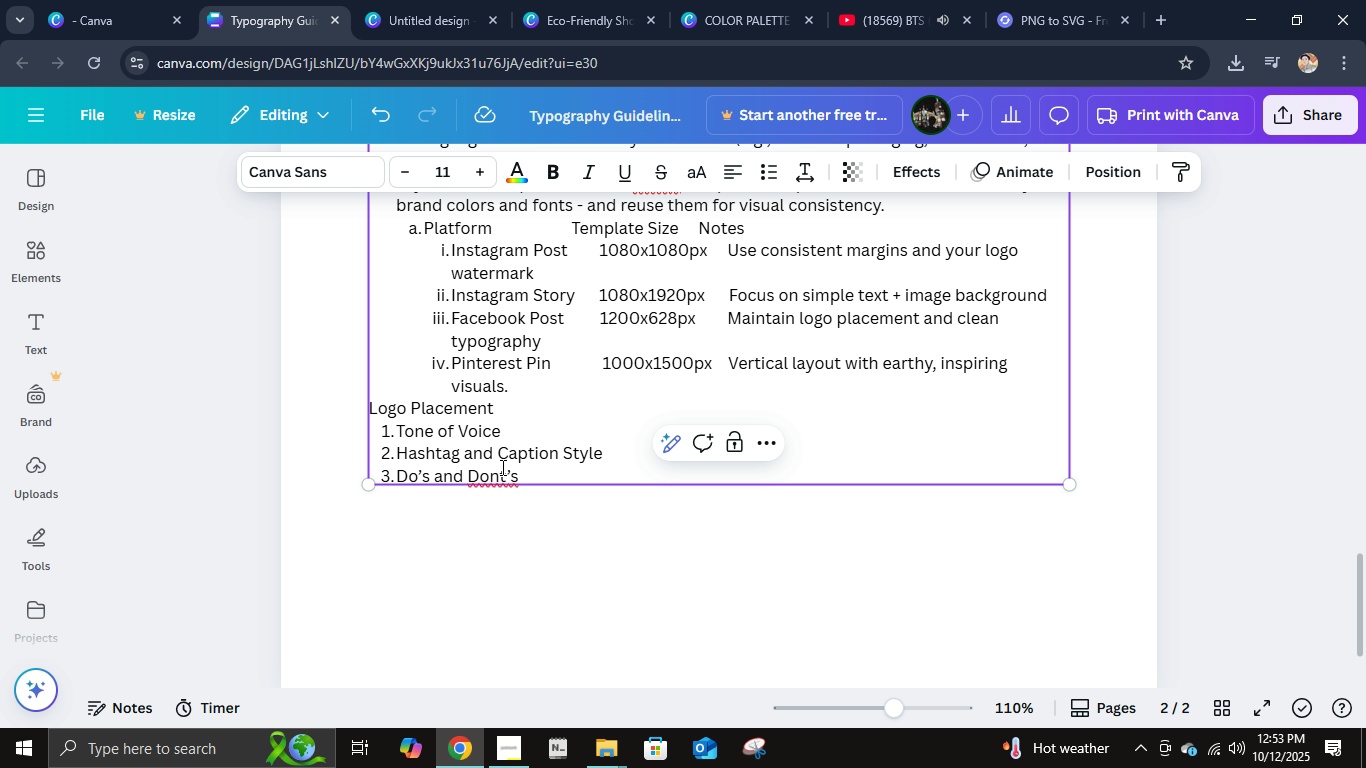 
scroll: coordinate [501, 467], scroll_direction: up, amount: 1.0
 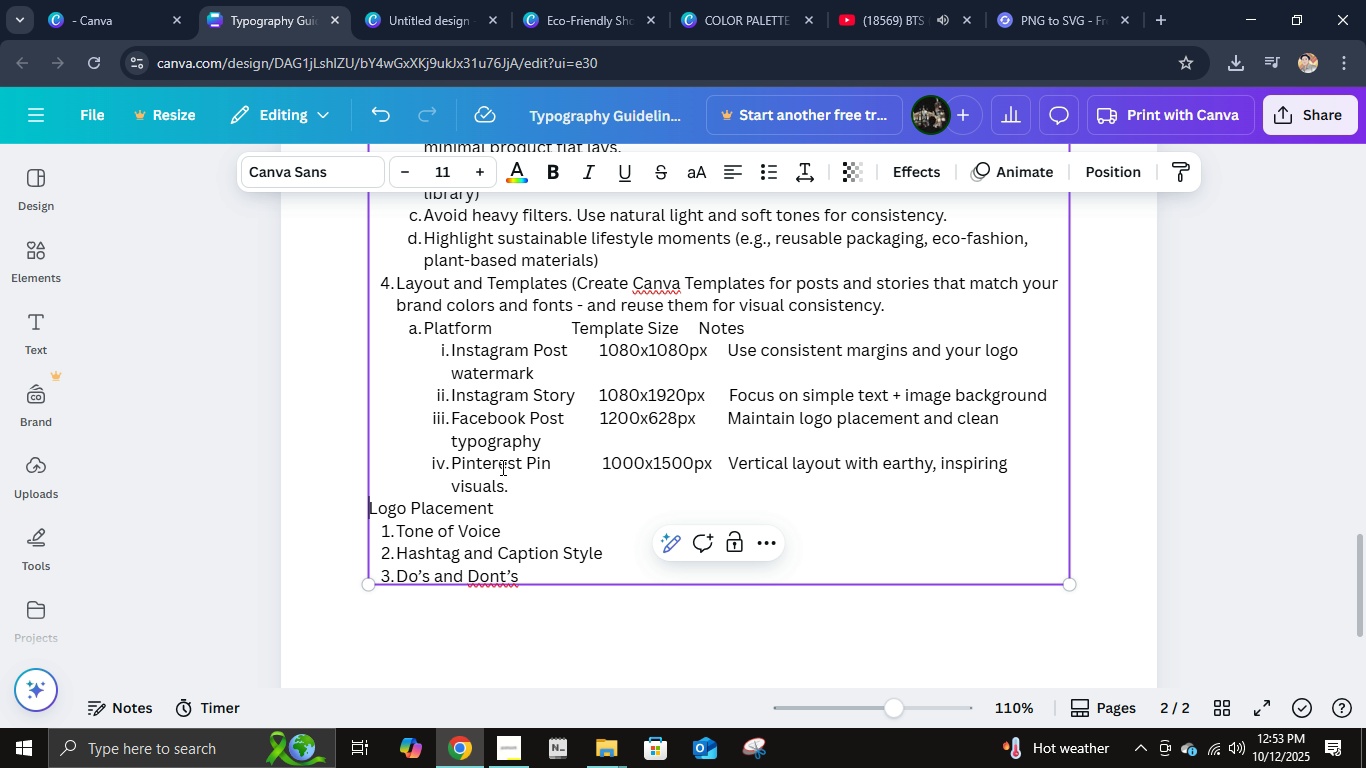 
key(ArrowLeft)
 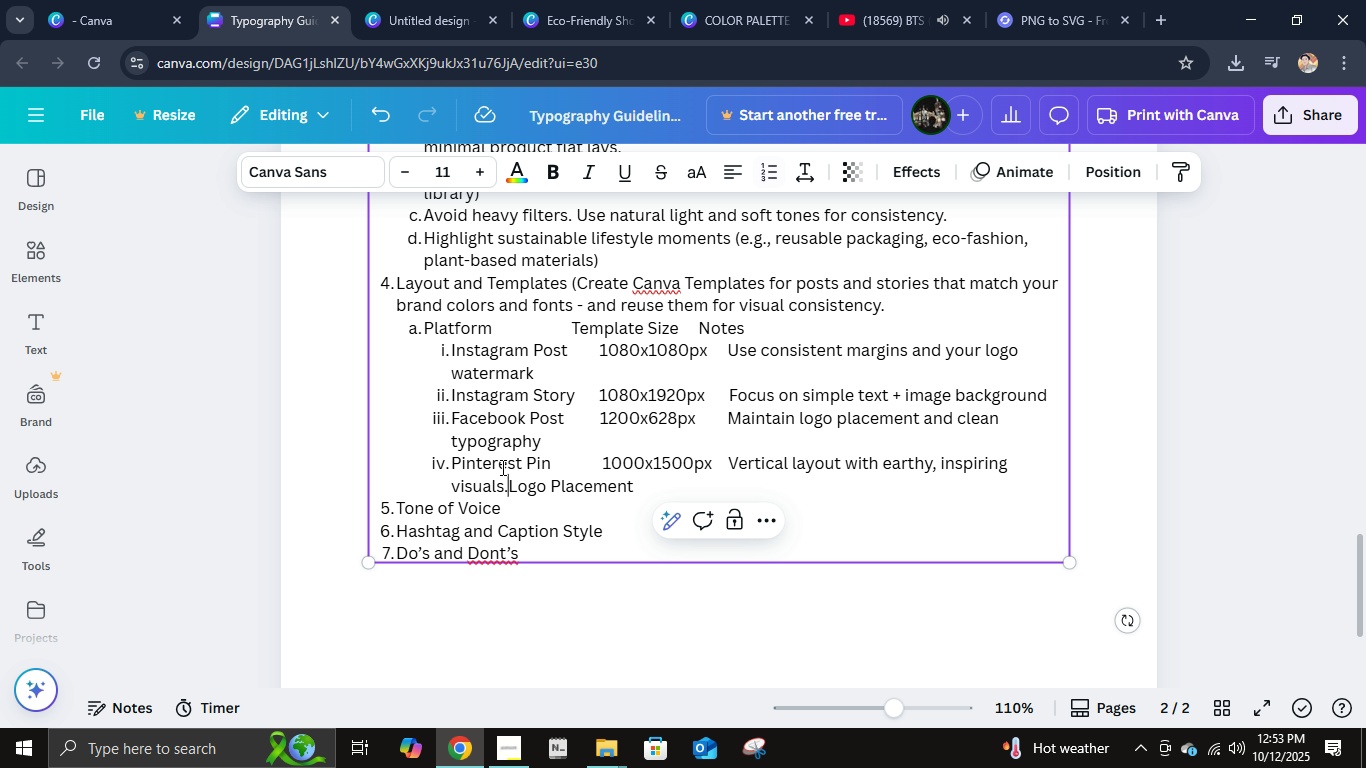 
key(Backspace)
 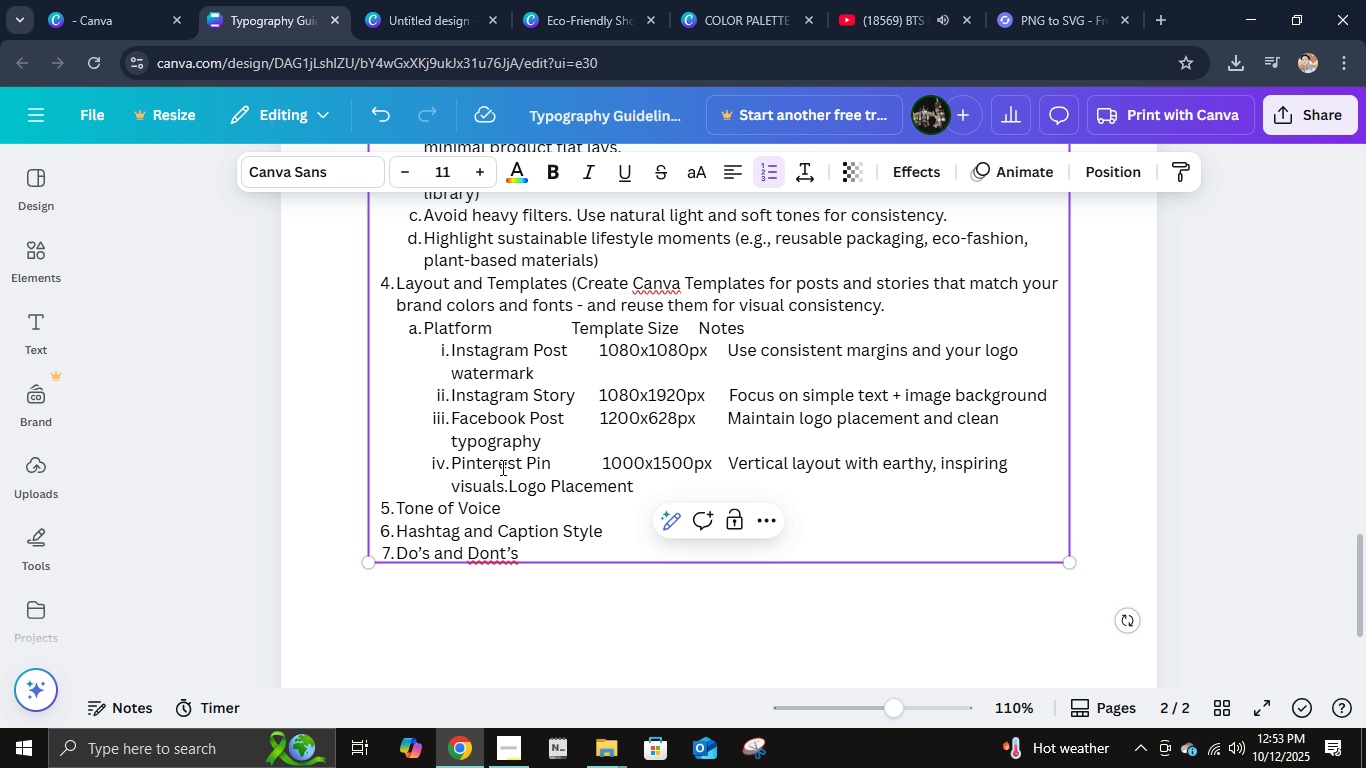 
key(Enter)
 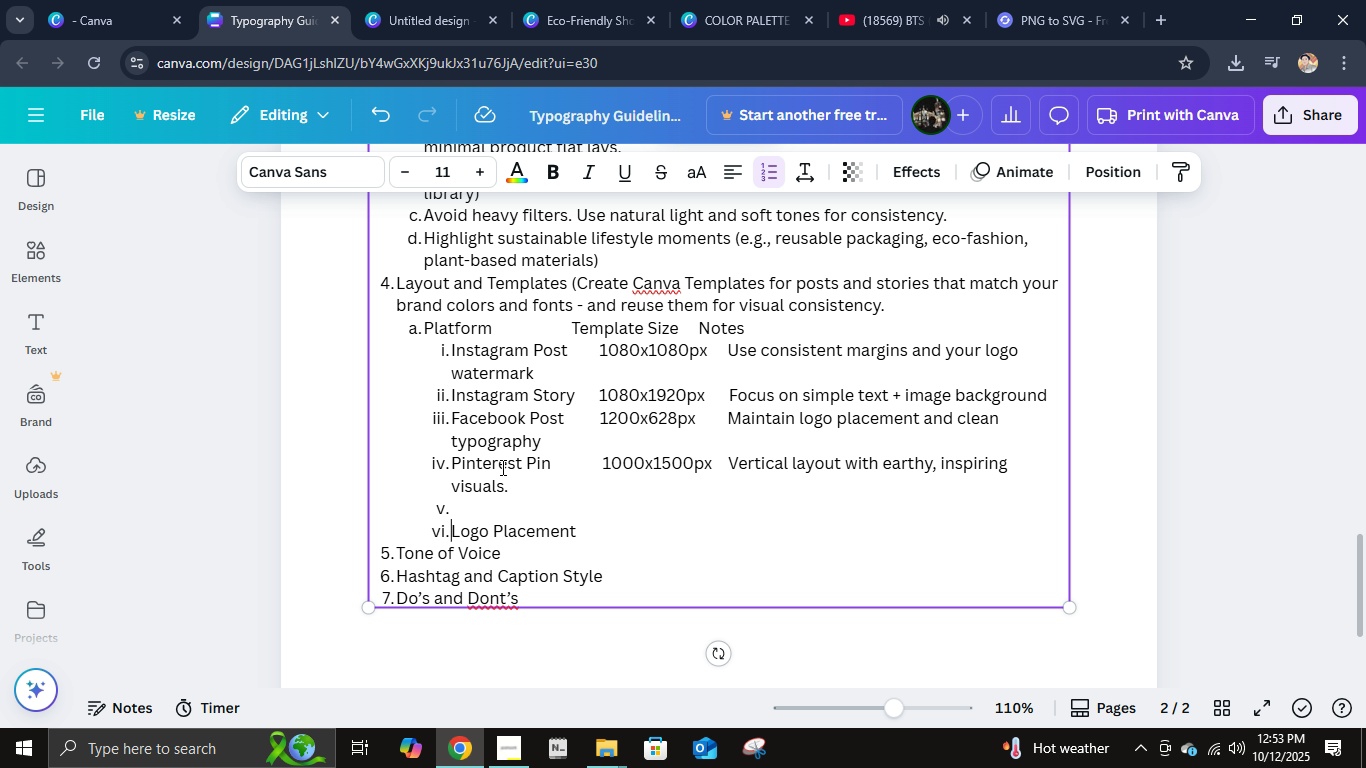 
key(Enter)
 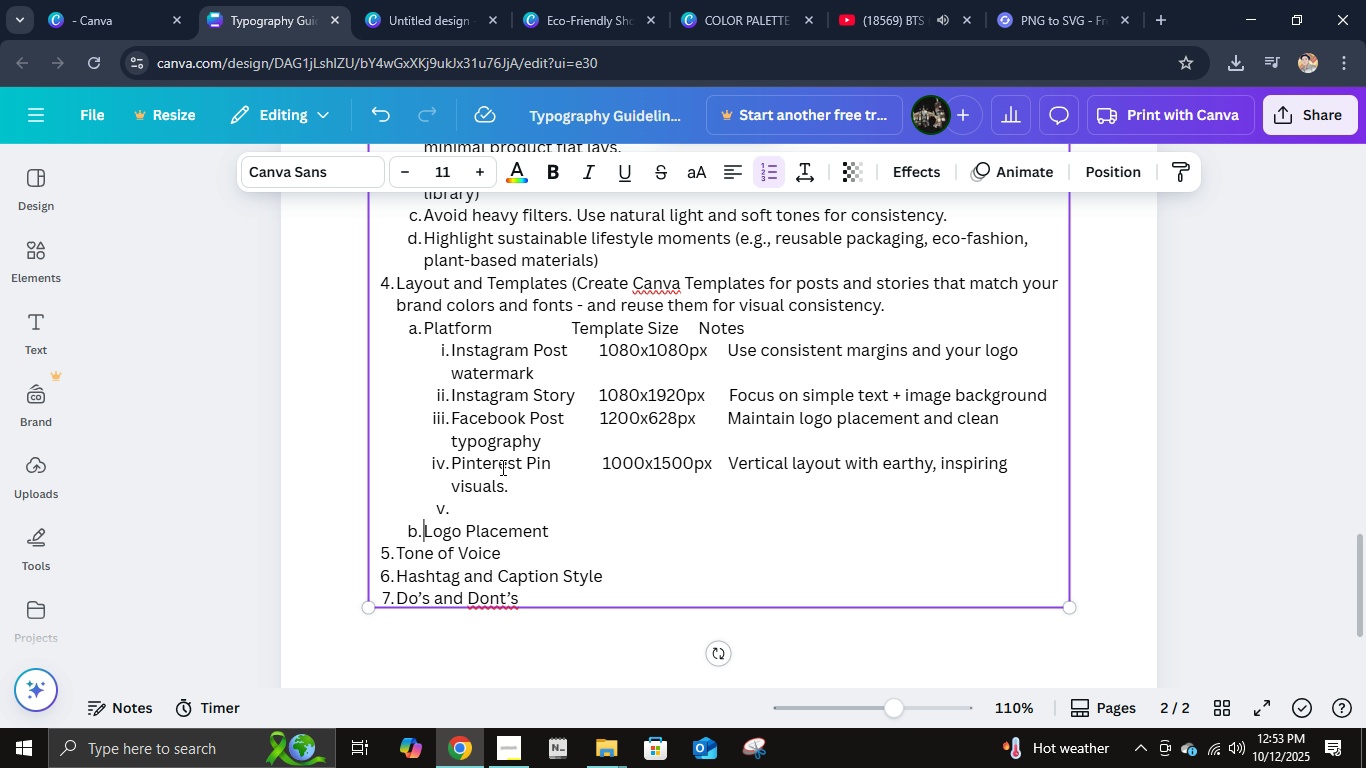 
key(Backspace)
 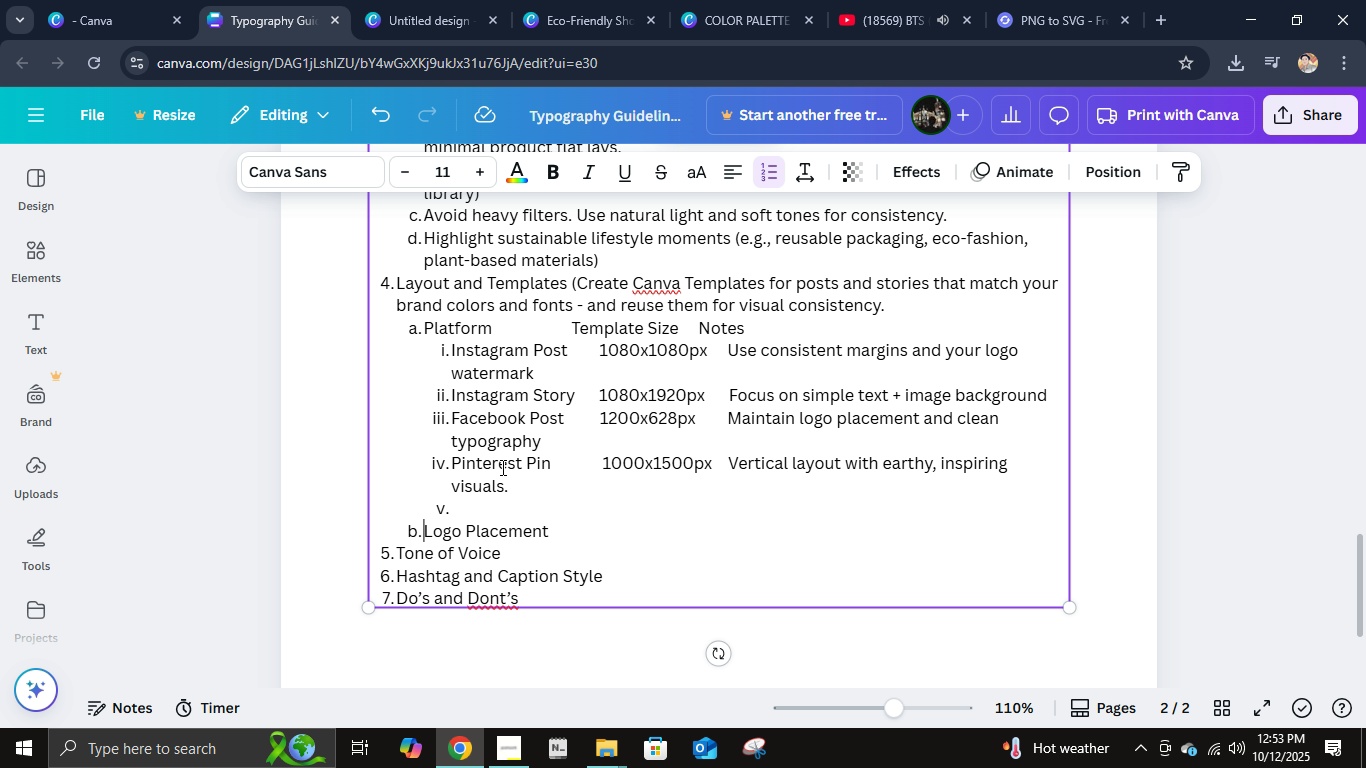 
key(Backspace)
 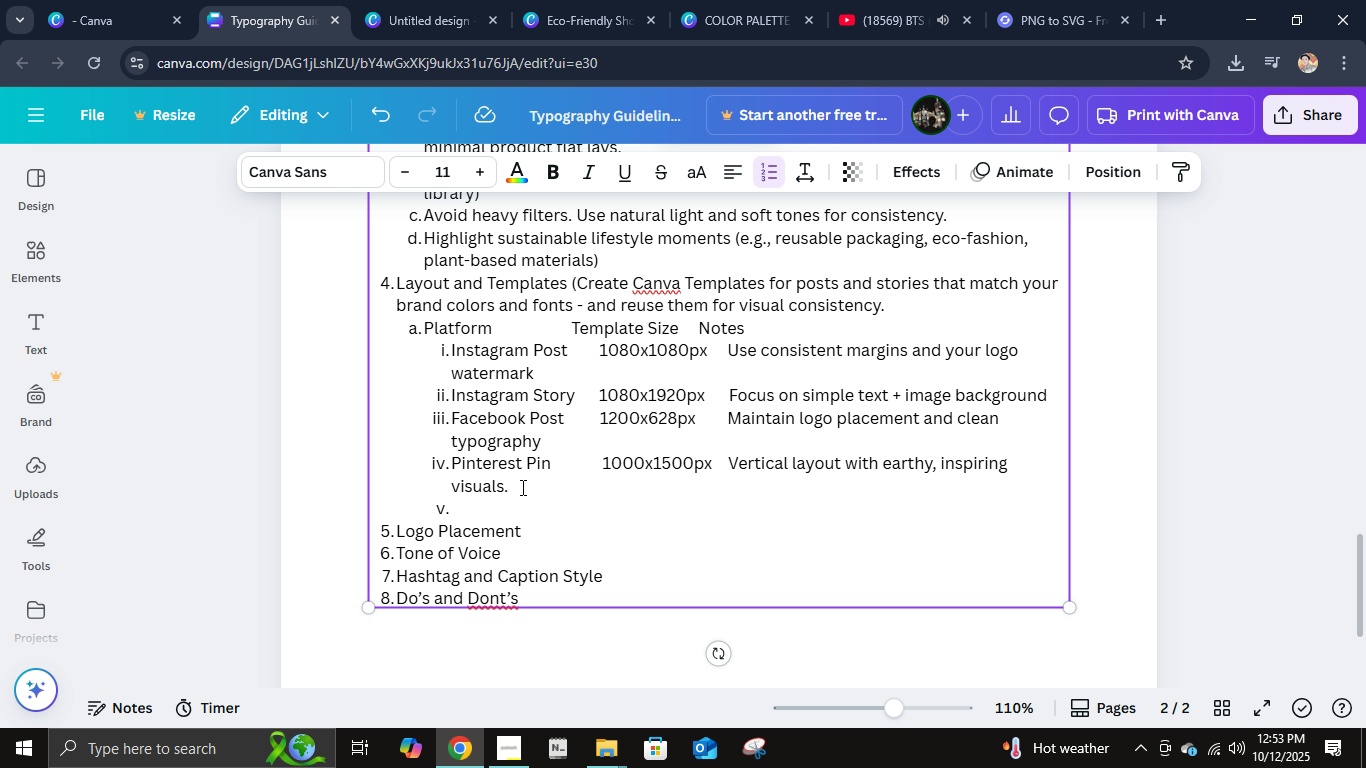 
left_click([522, 503])
 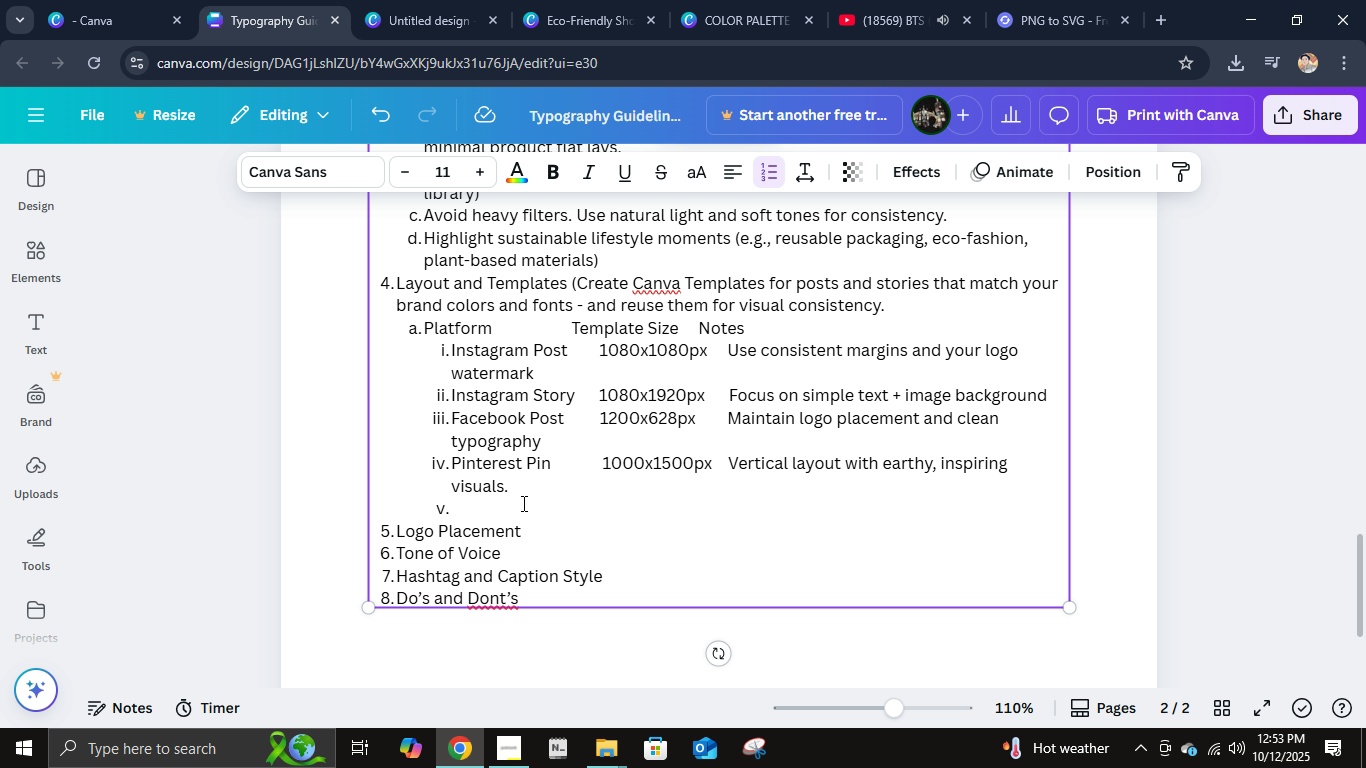 
key(Backspace)
 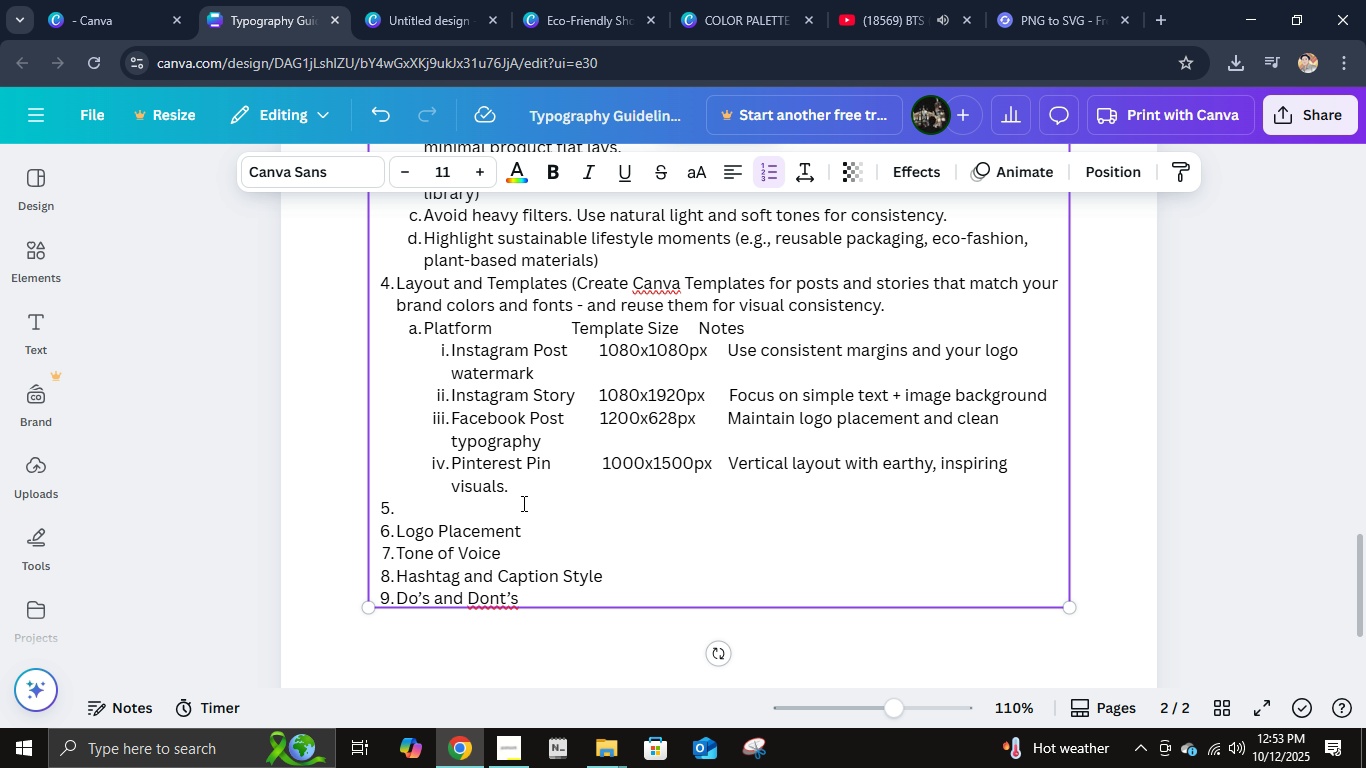 
key(Backspace)
 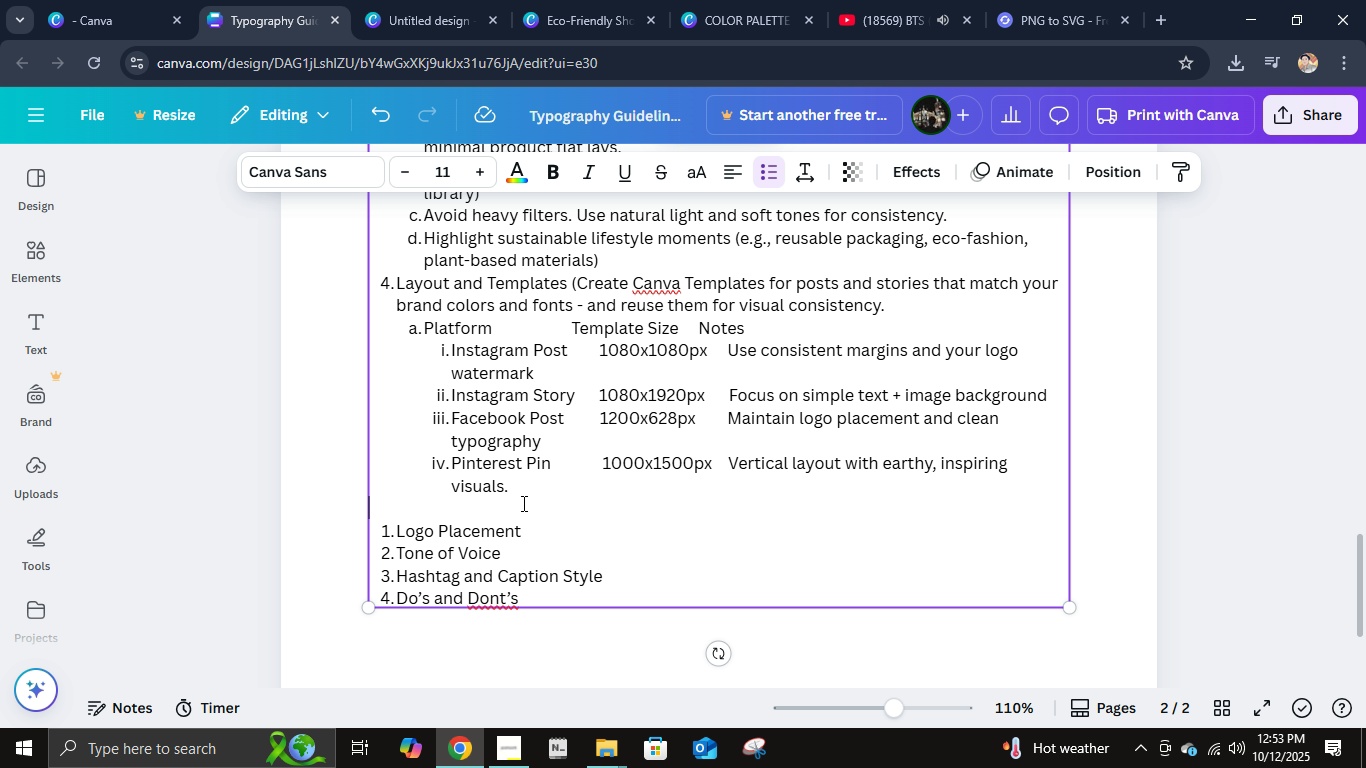 
key(Backspace)
 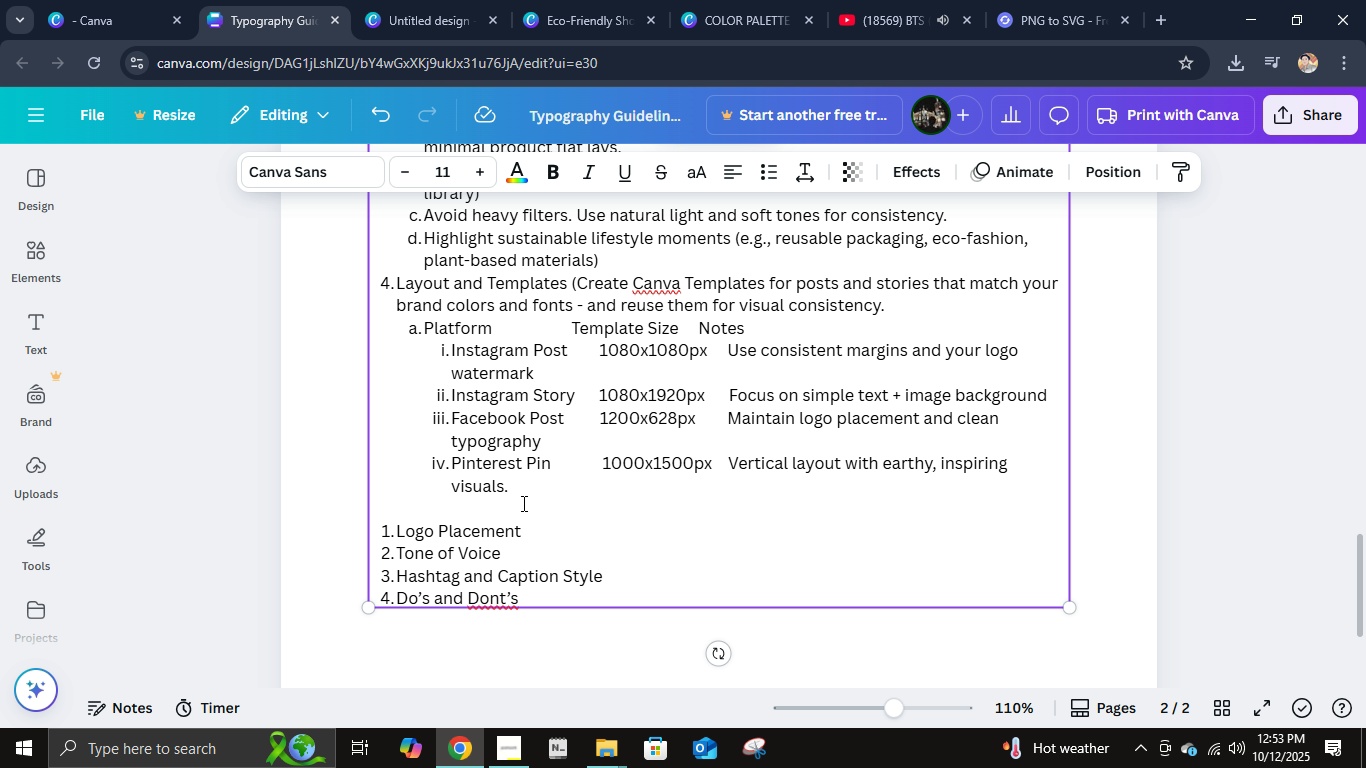 
key(Backspace)
 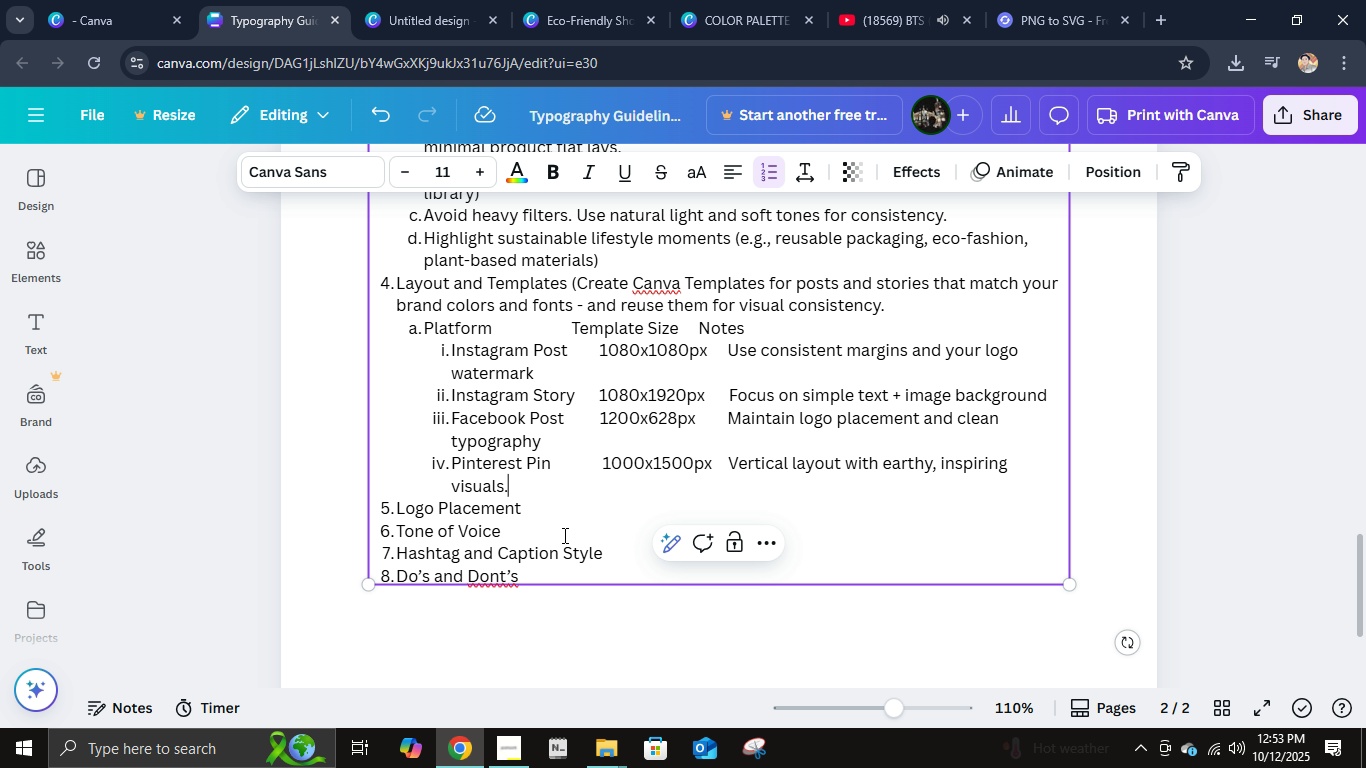 
scroll: coordinate [659, 509], scroll_direction: up, amount: 1.0
 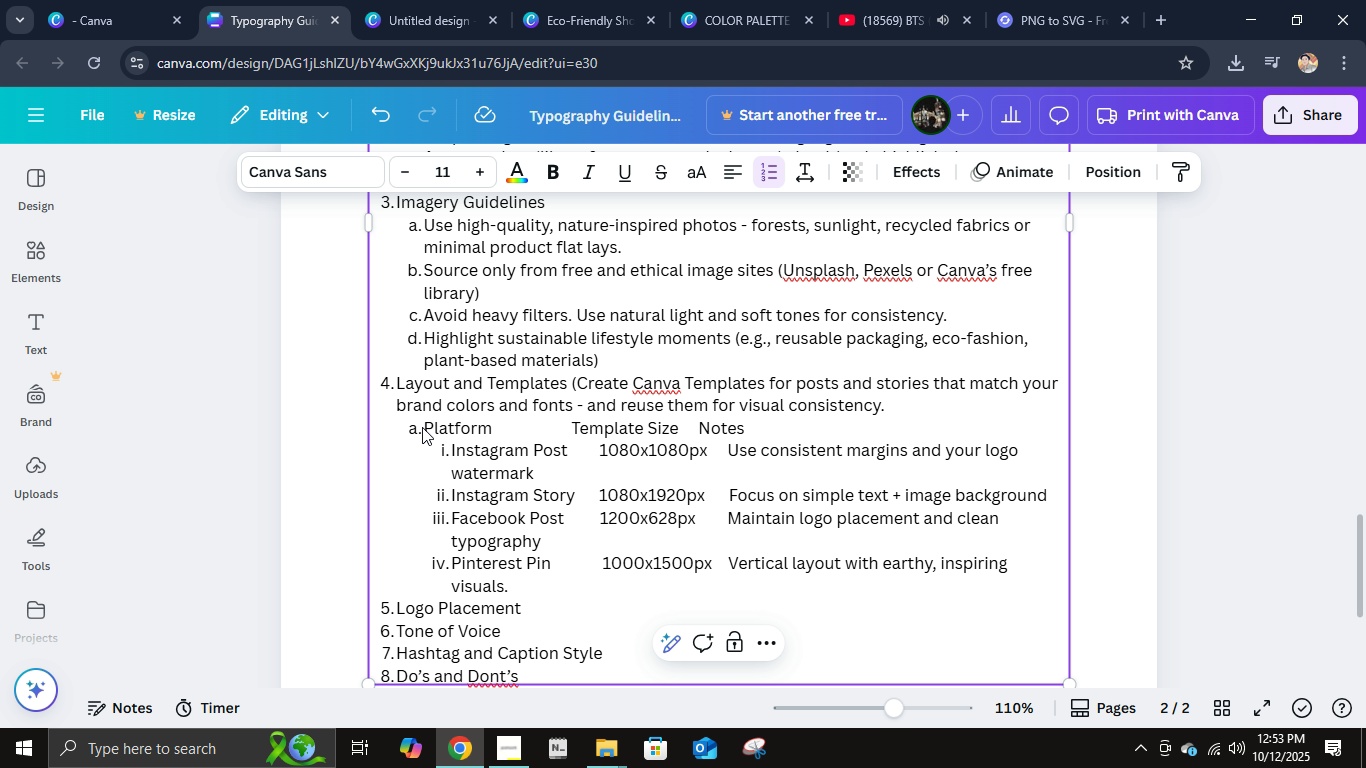 
left_click([420, 423])
 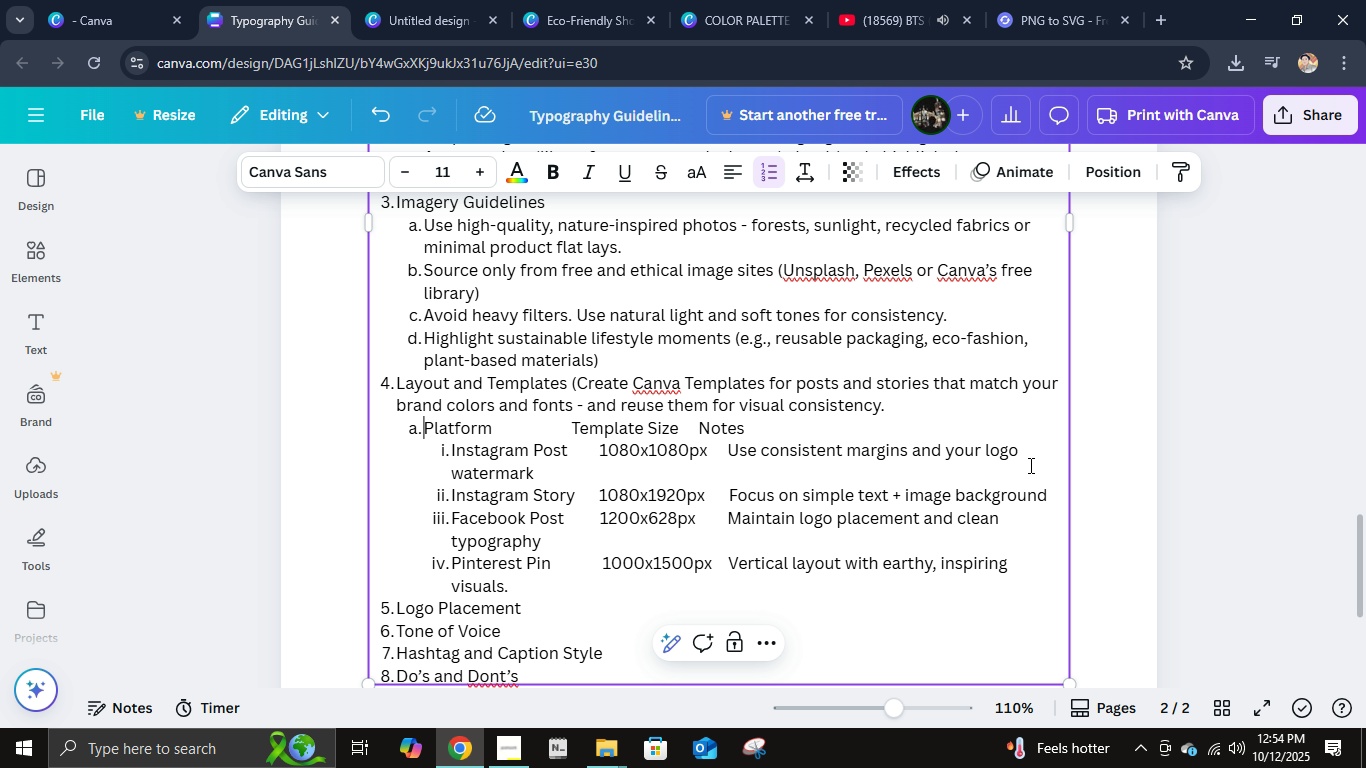 
wait(7.34)
 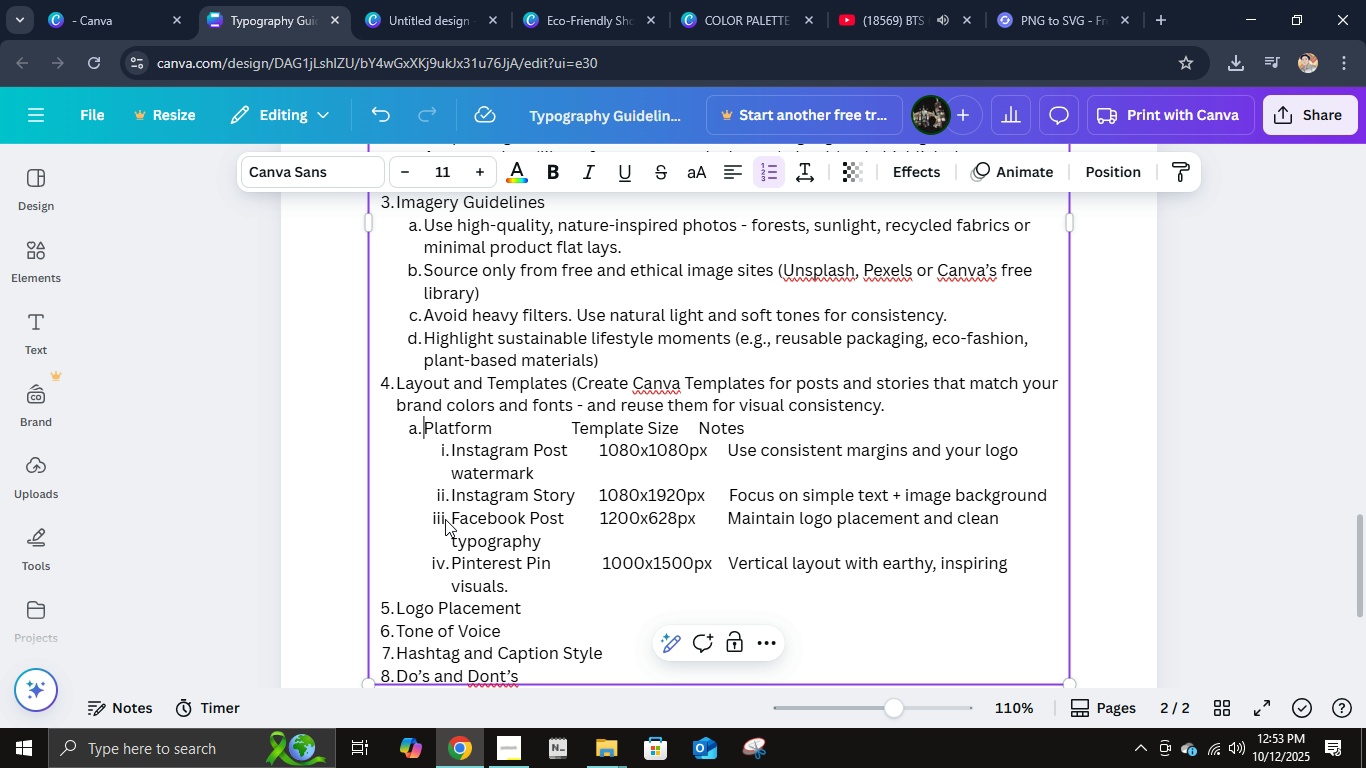 
left_click_drag(start_coordinate=[1079, 242], to_coordinate=[1103, 241])
 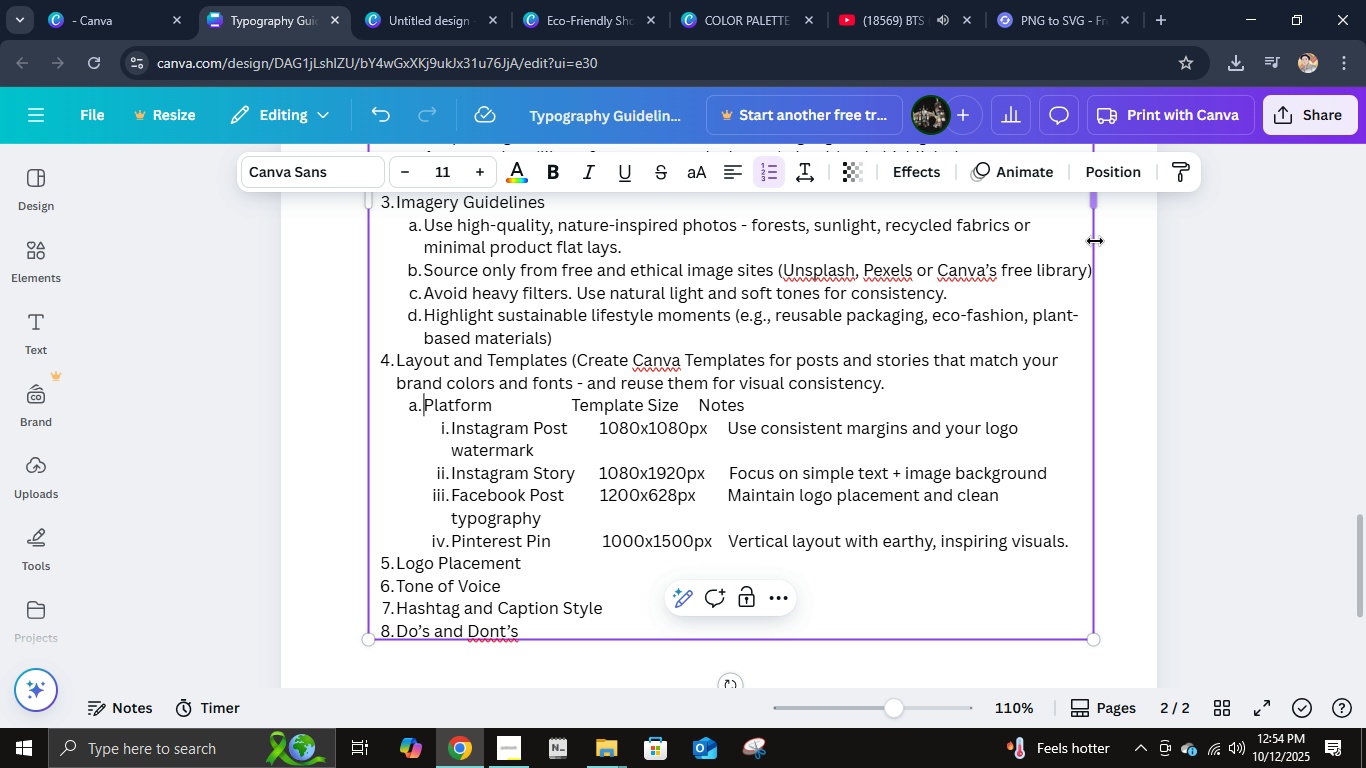 
left_click_drag(start_coordinate=[1094, 210], to_coordinate=[1119, 215])
 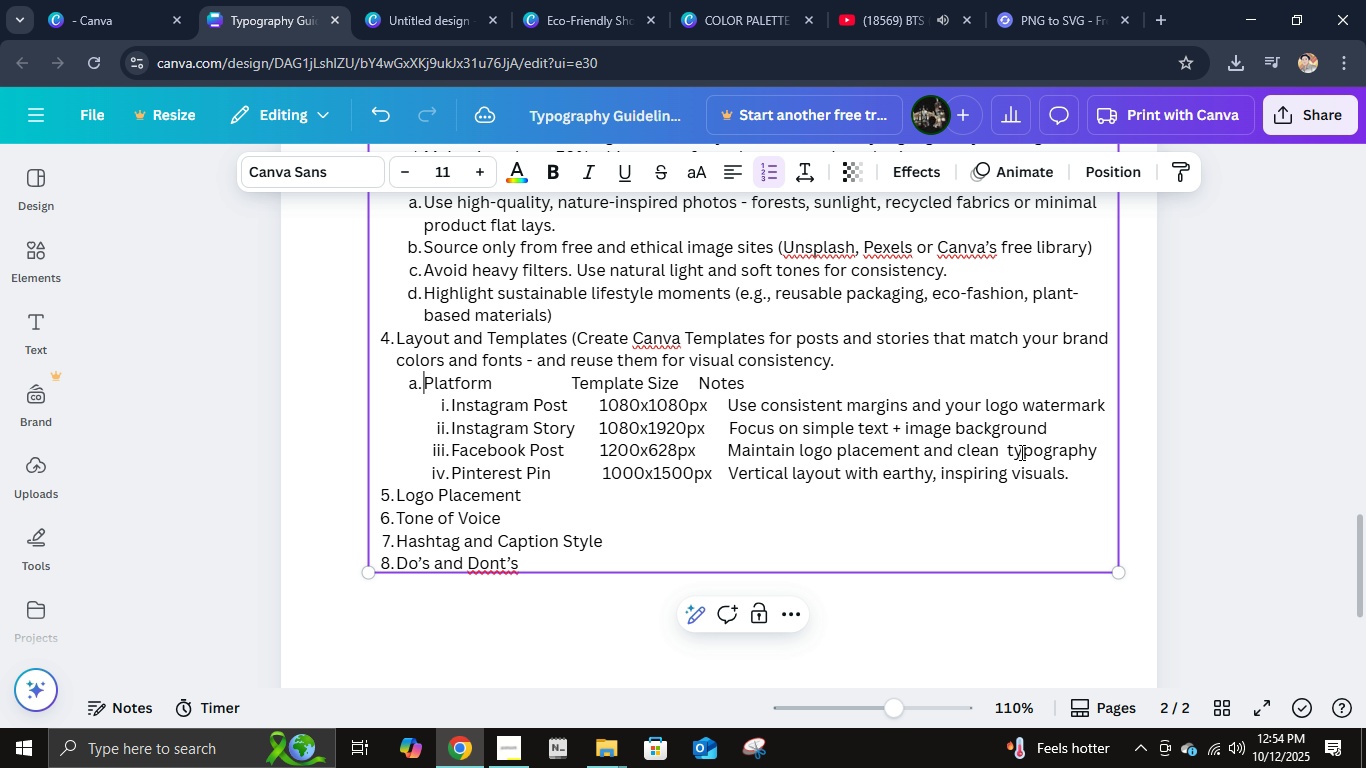 
scroll: coordinate [1020, 453], scroll_direction: up, amount: 7.0
 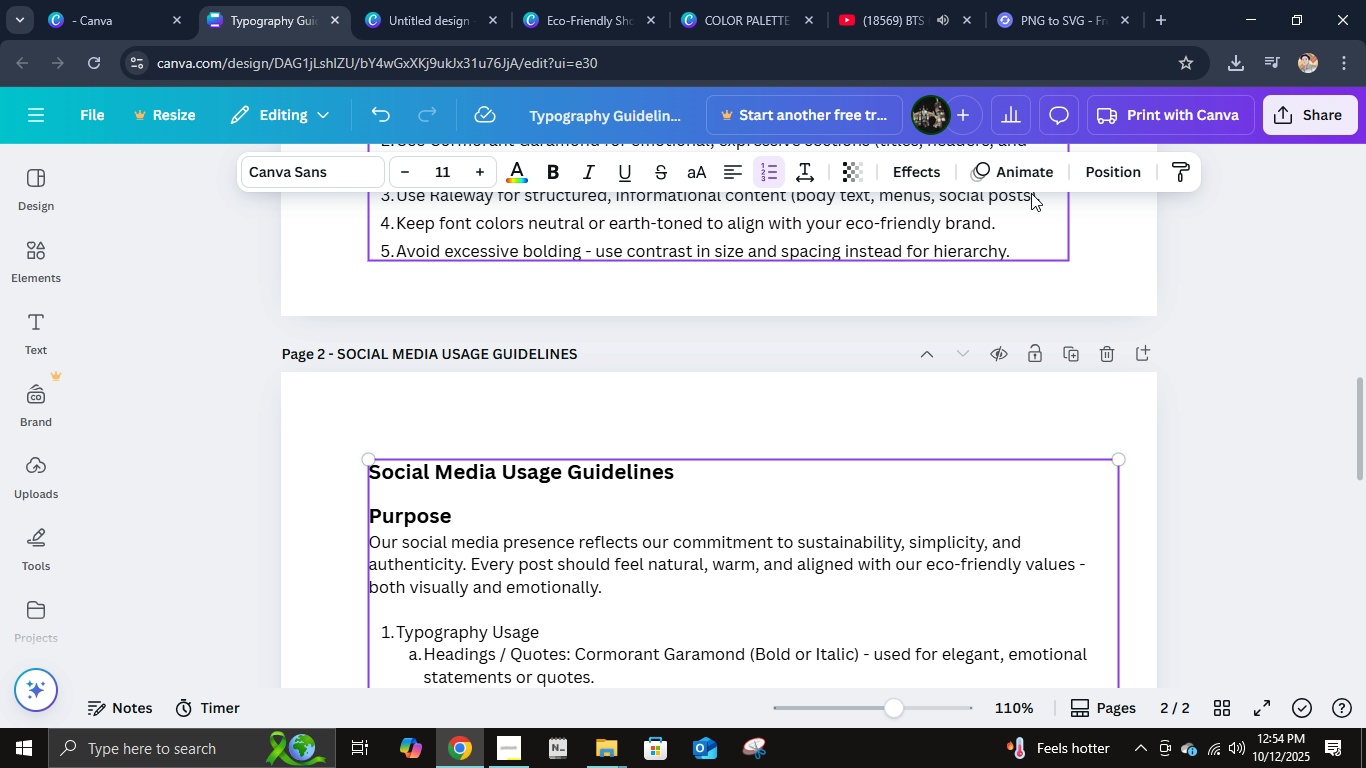 
left_click([1082, 170])
 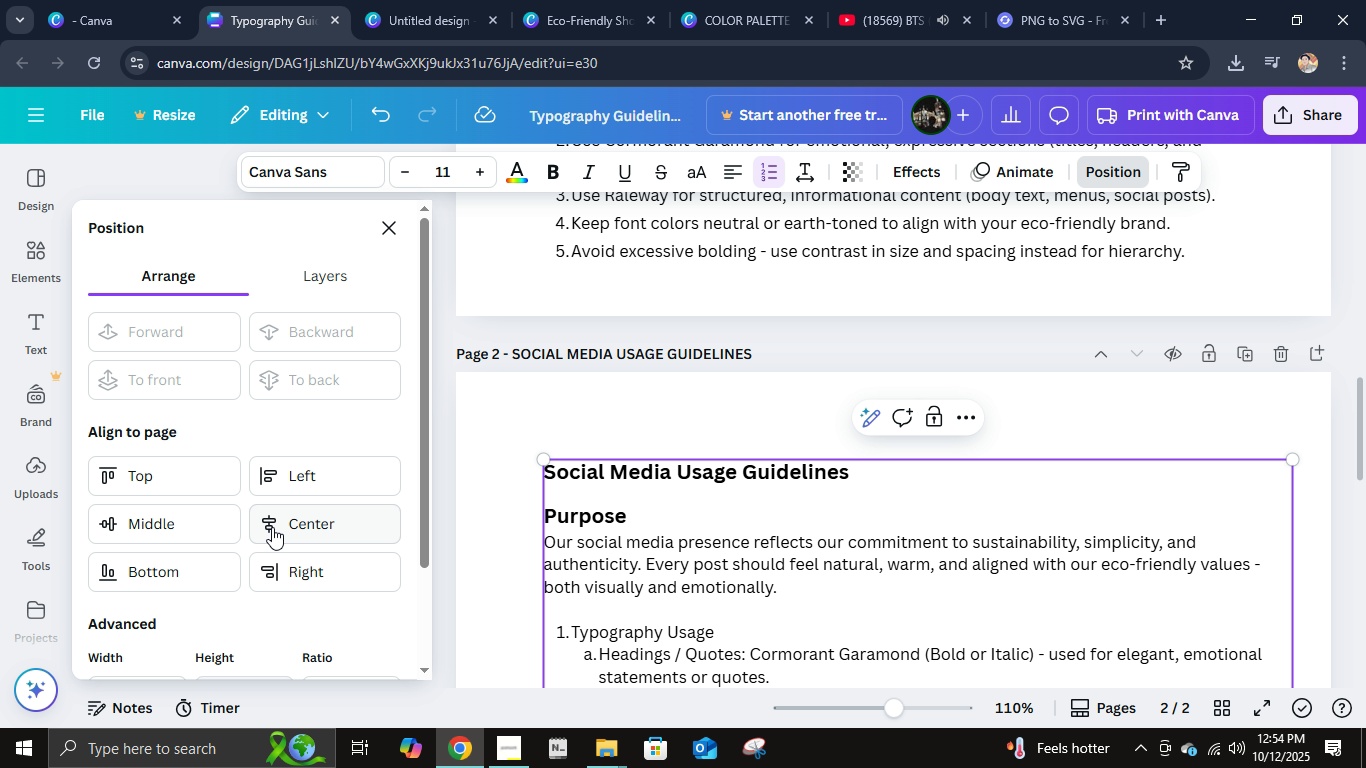 
left_click([291, 532])
 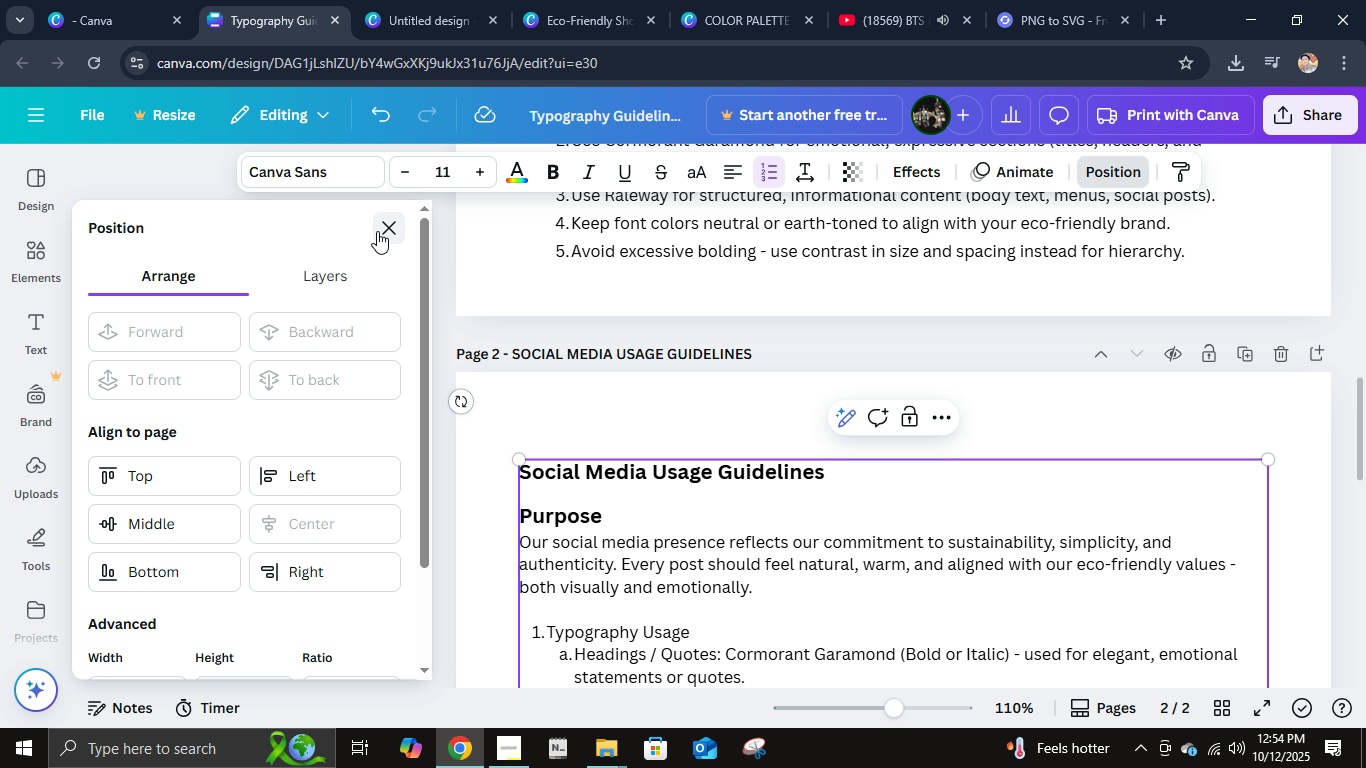 
left_click([377, 231])
 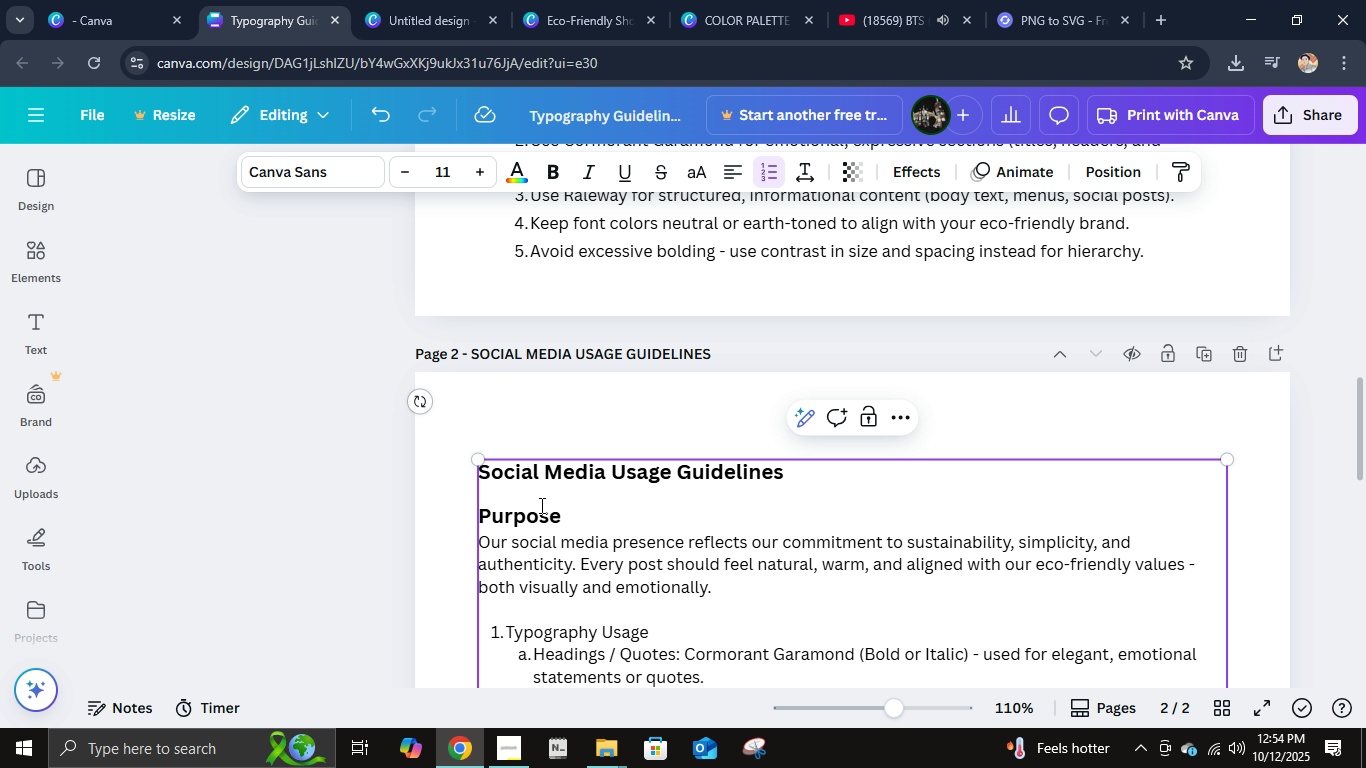 
scroll: coordinate [644, 513], scroll_direction: down, amount: 8.0
 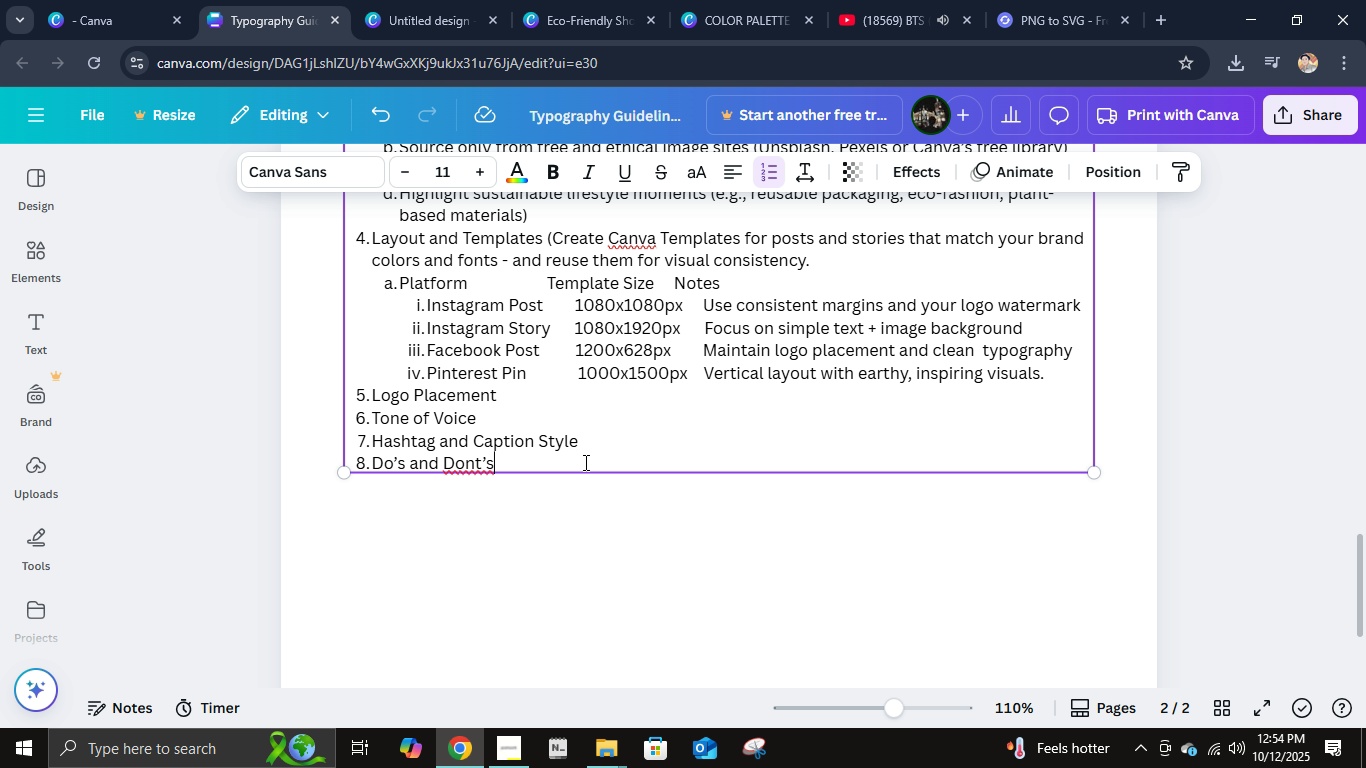 
left_click([584, 462])
 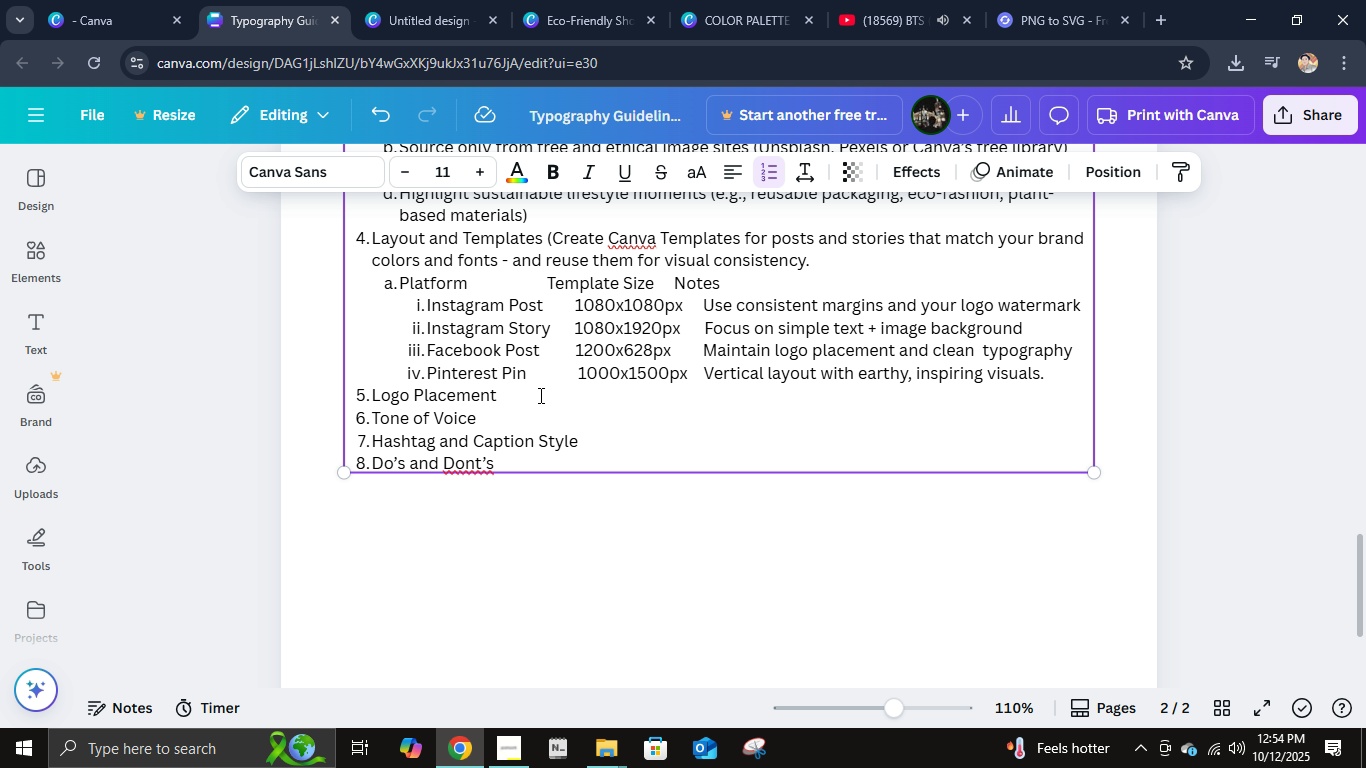 
left_click([539, 395])
 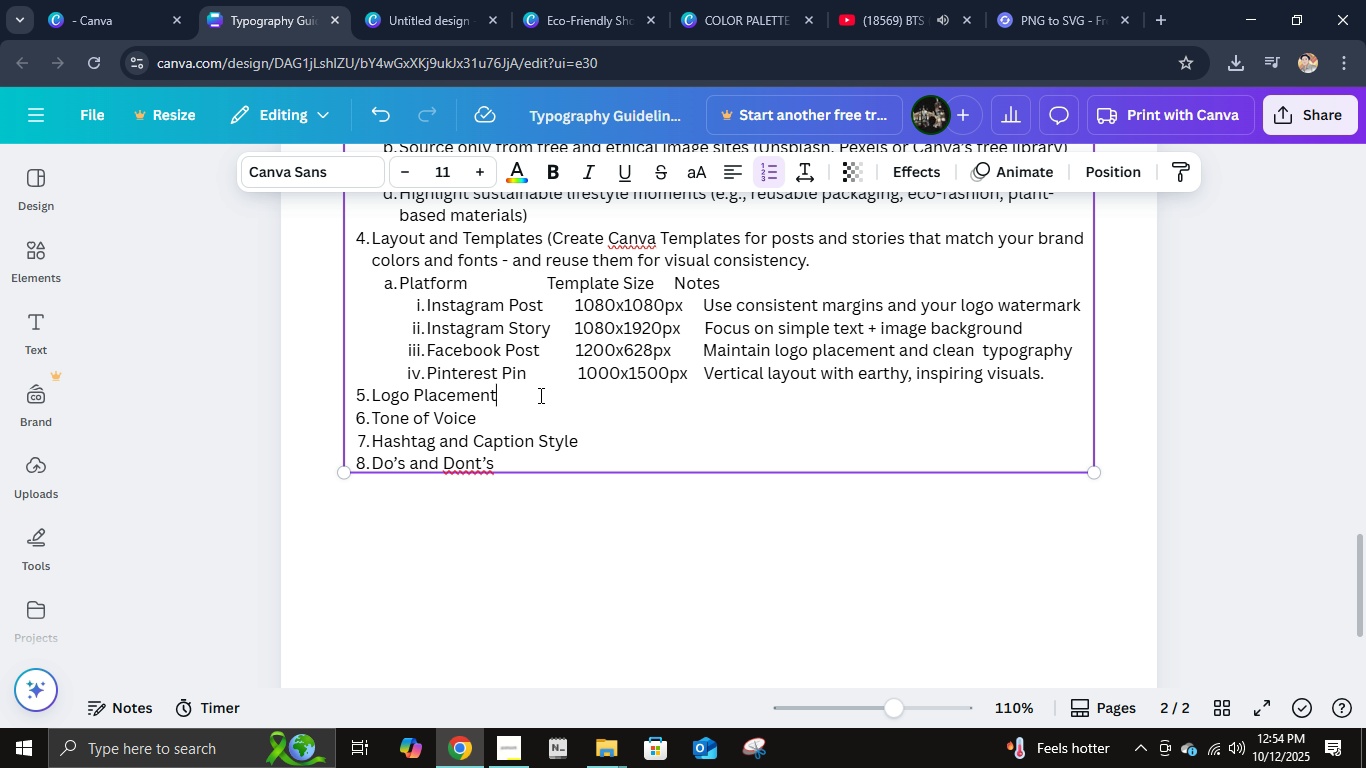 
key(Enter)
 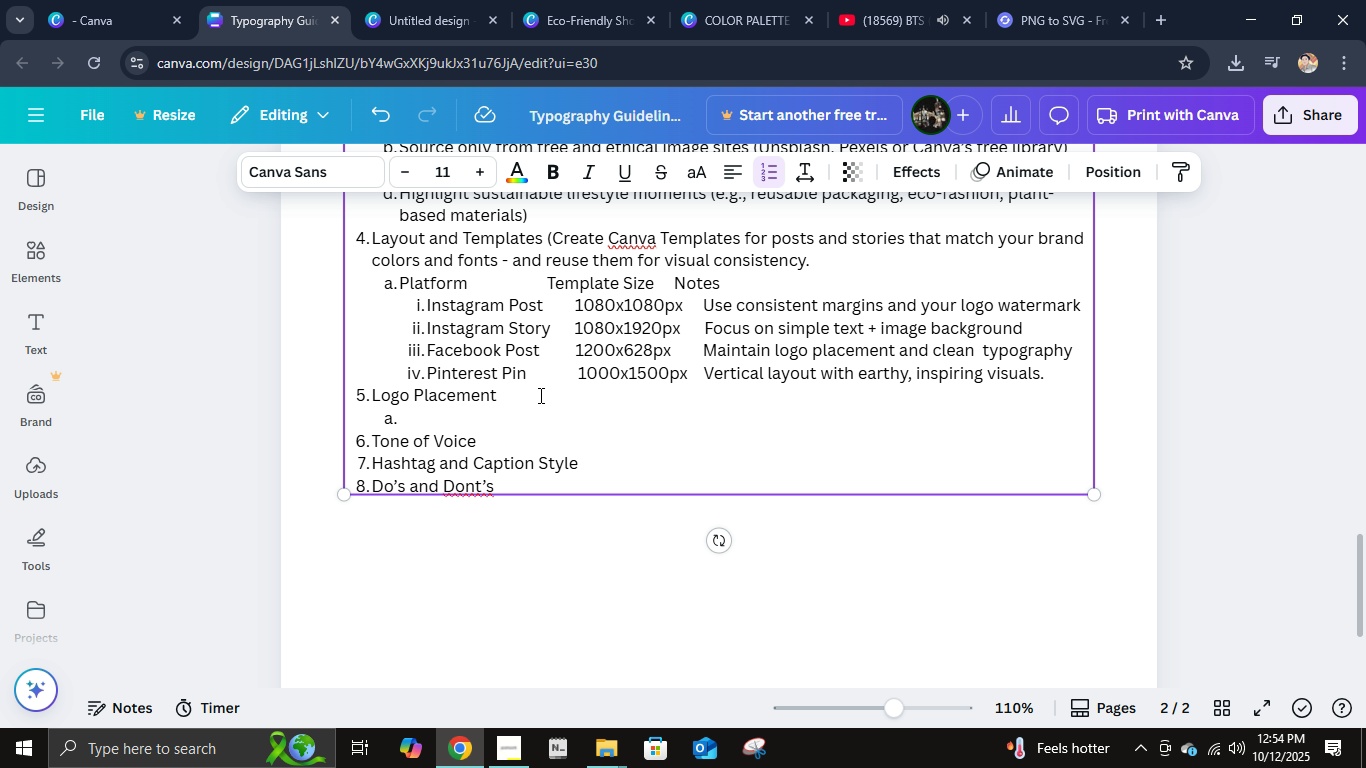 
key(Tab)
type(Place the logo at boto)
key(Backspace)
type(tom rith)
key(Backspace)
key(Backspace)
type(ght or top left corner - never sr)
key(Backspace)
type(tra)
key(Backspace)
type(etch or distorted)
 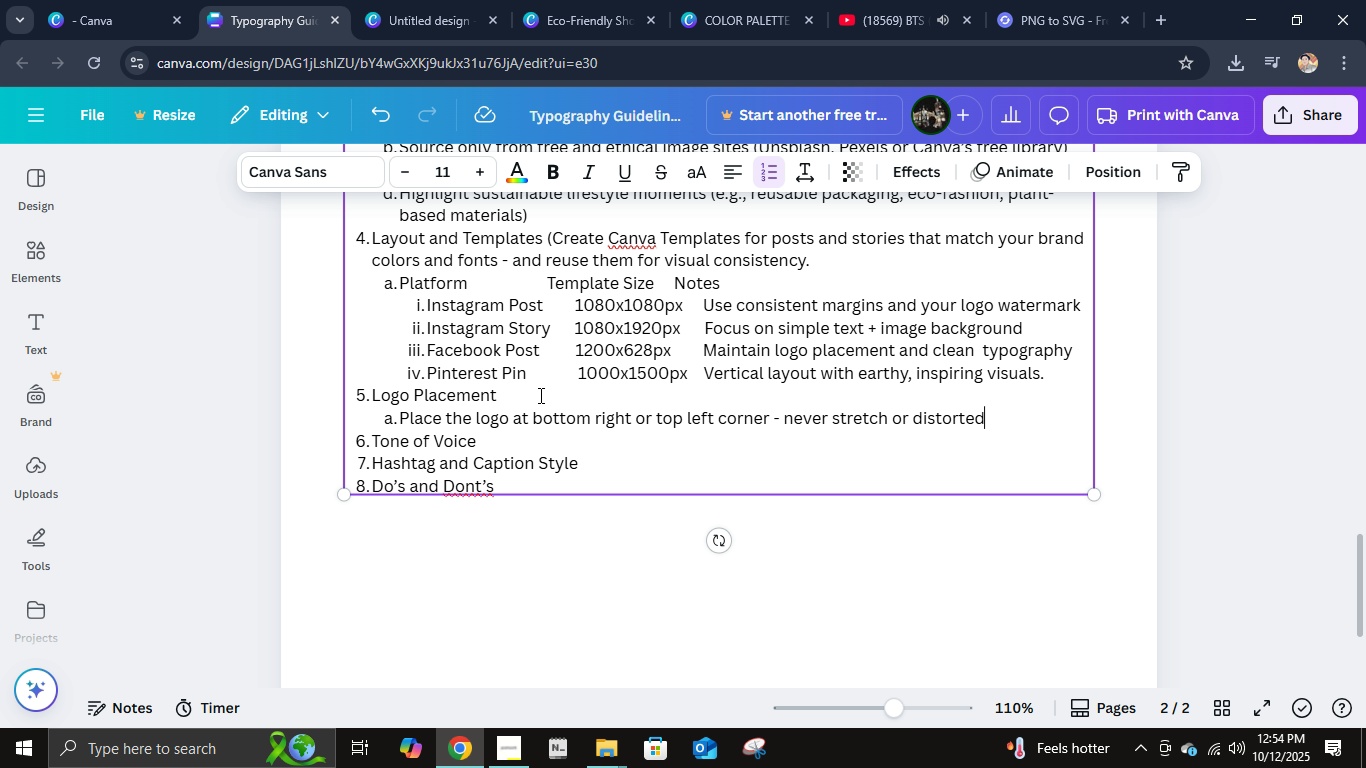 
key(Enter)
 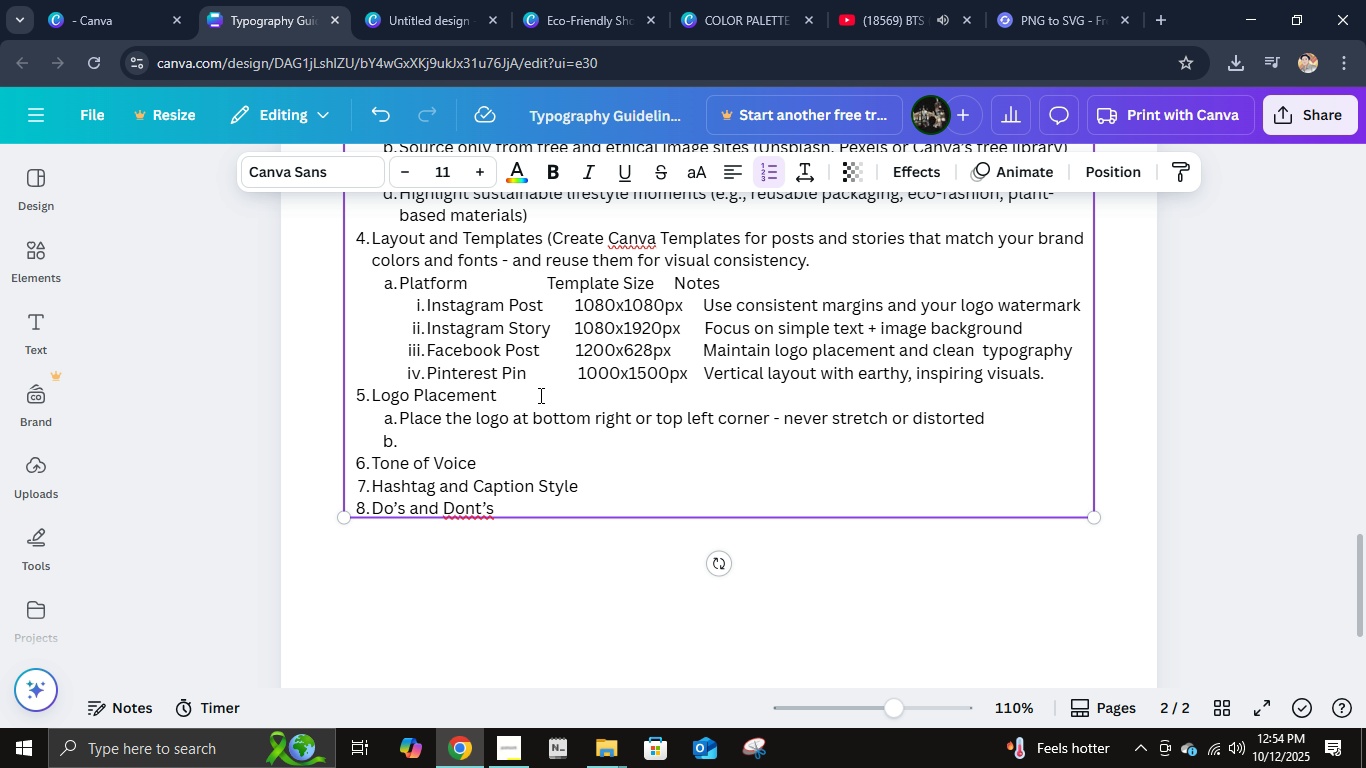 
type(Use monocho)
key(Backspace)
type(rome or white logo versions when placed over busy backgrounds)
 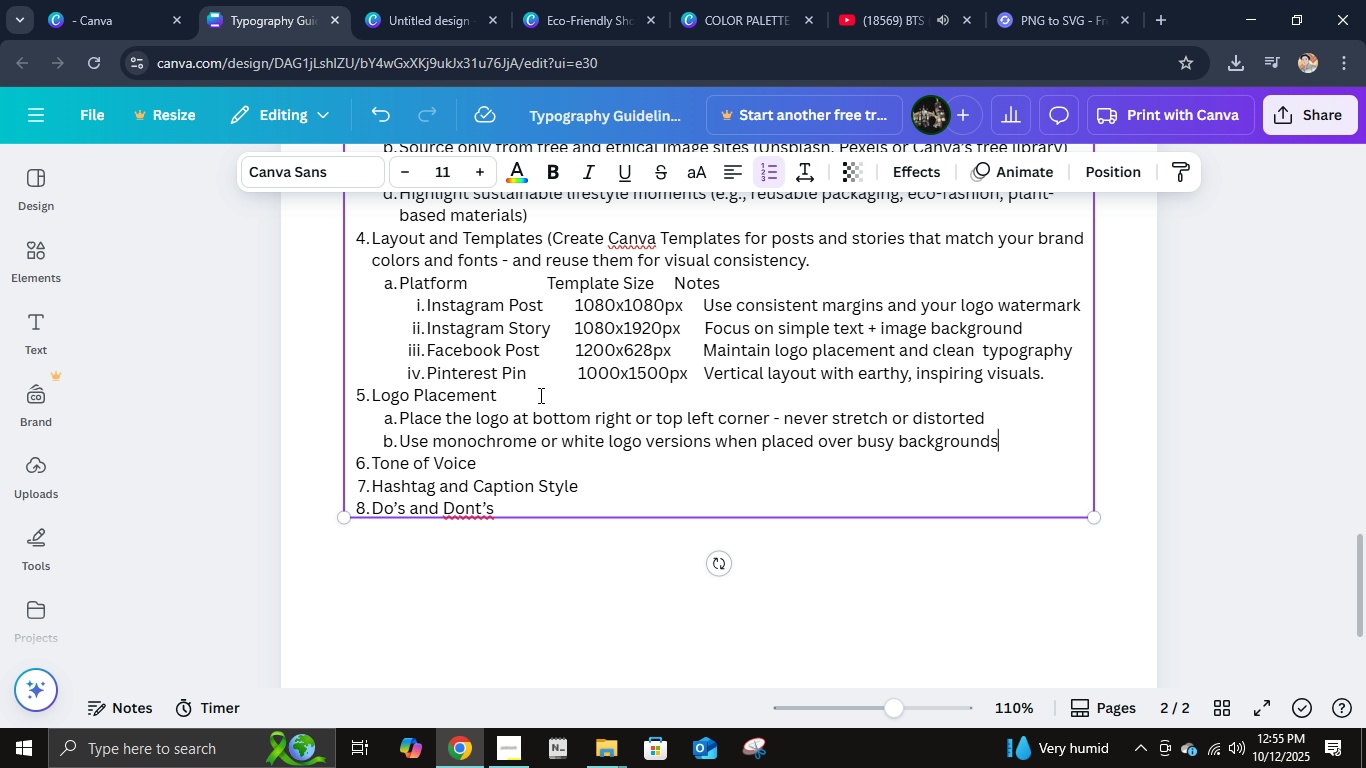 
key(Enter)
 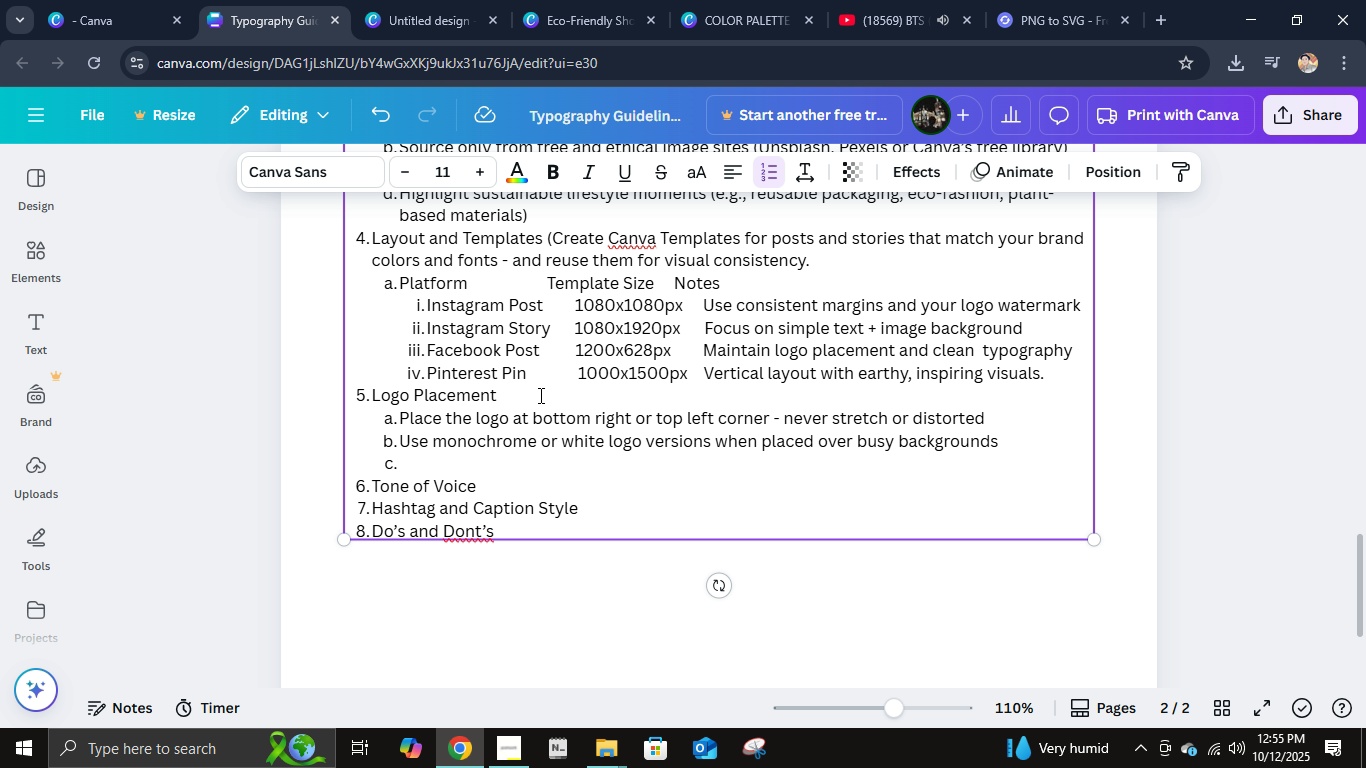 
type(Maintain clear space ao)
key(Backspace)
type(round the logo equal to the height of the letter "O" in t)
key(Backspace)
type(your logo text)
 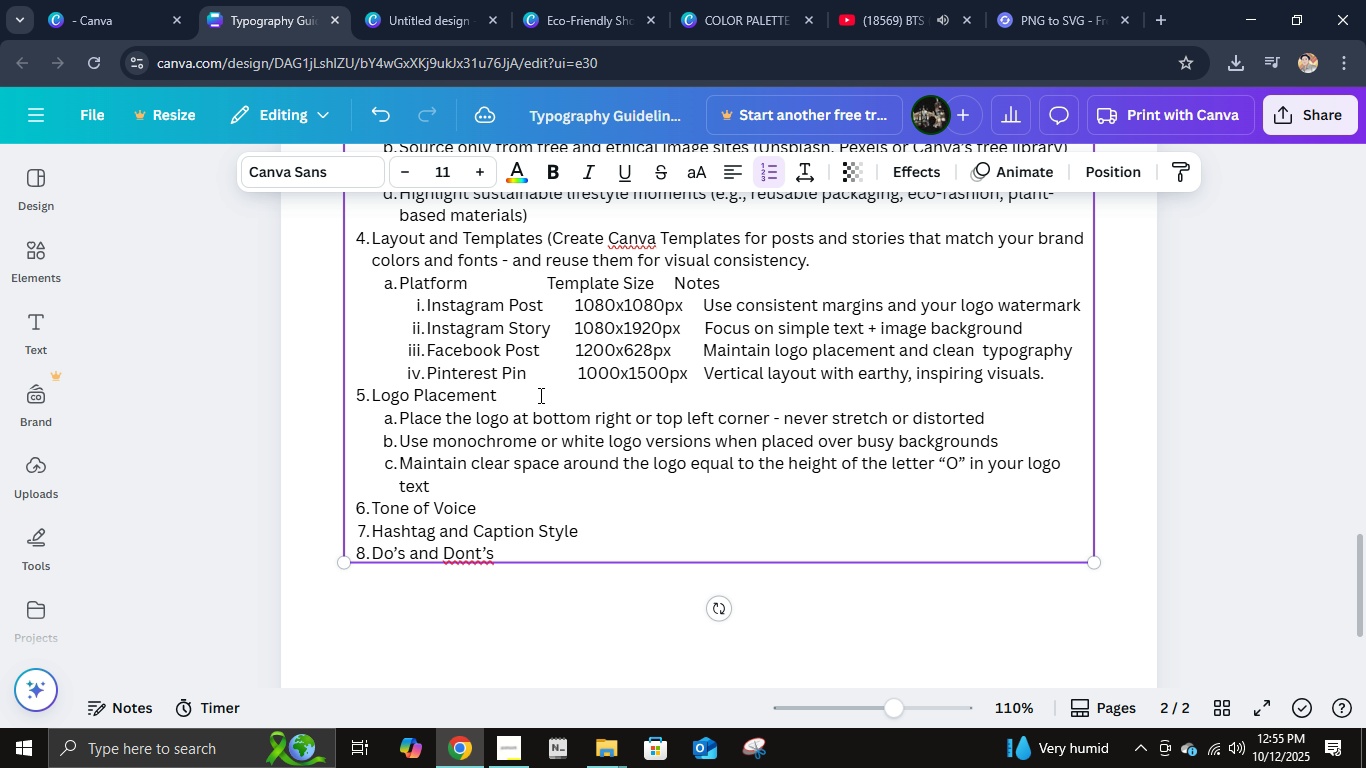 
key(Enter)
 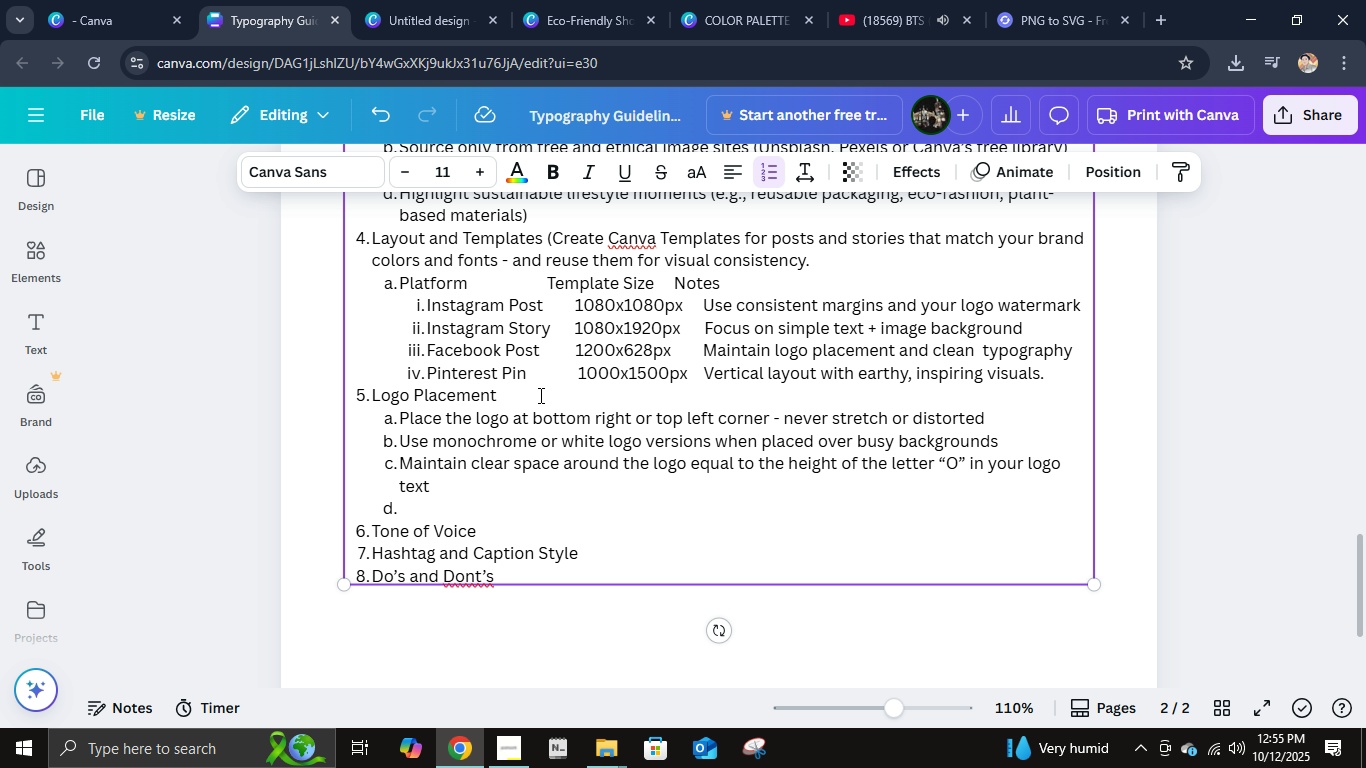 
key(Backspace)
 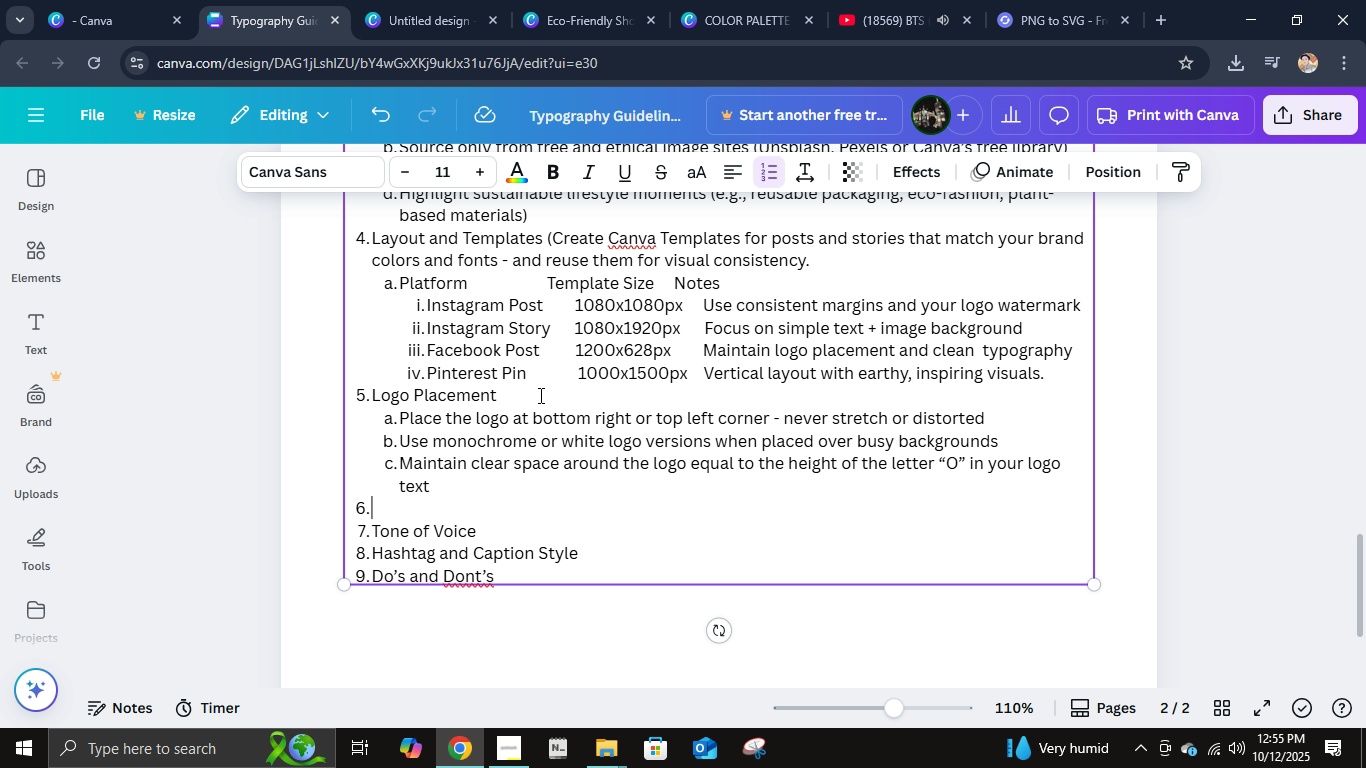 
key(Backspace)
 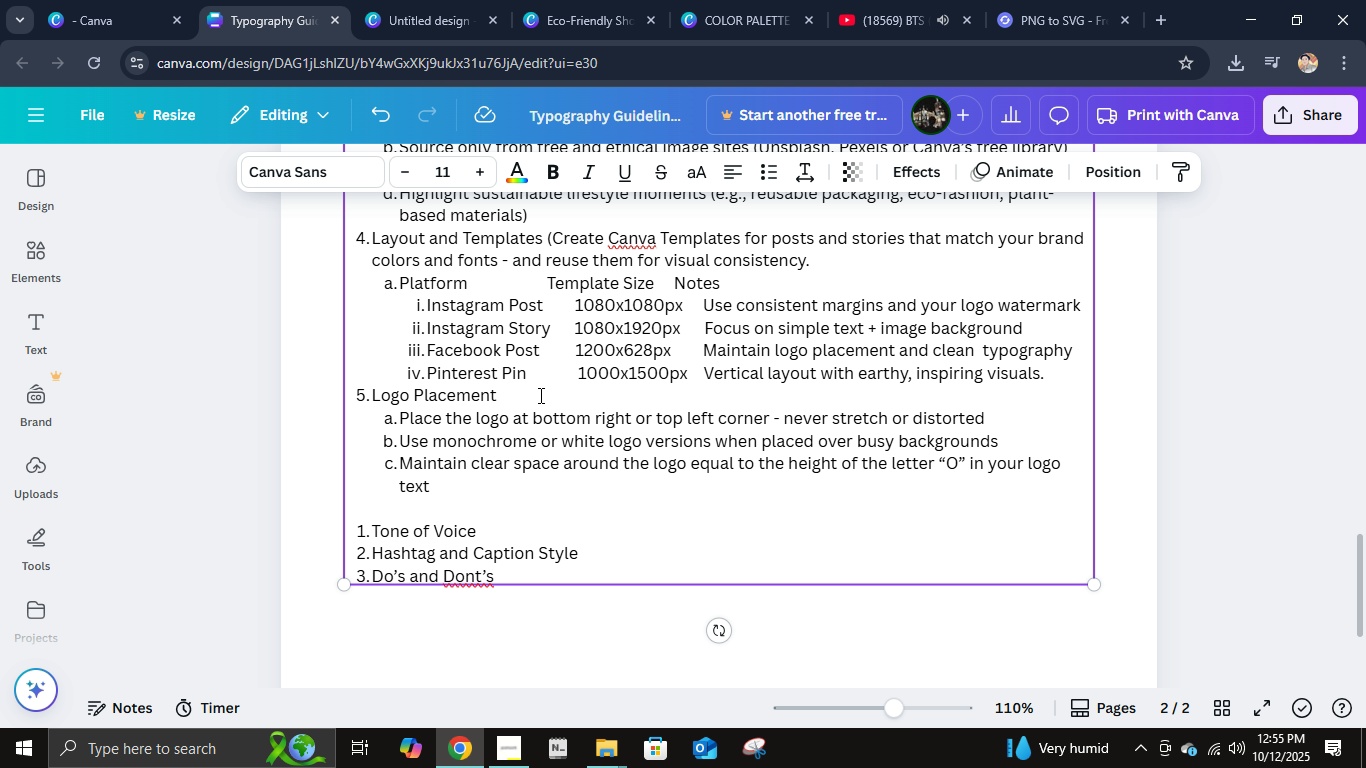 
key(Backspace)
 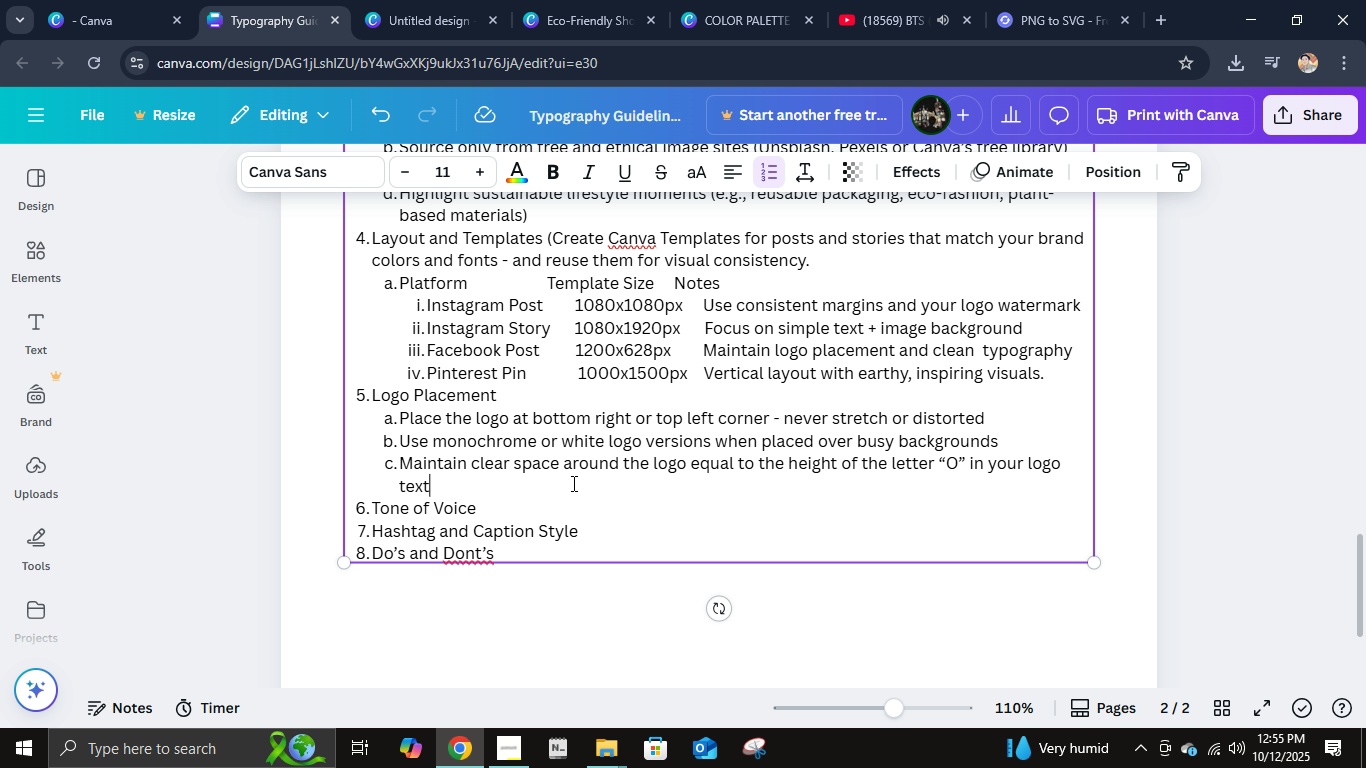 
double_click([569, 500])
 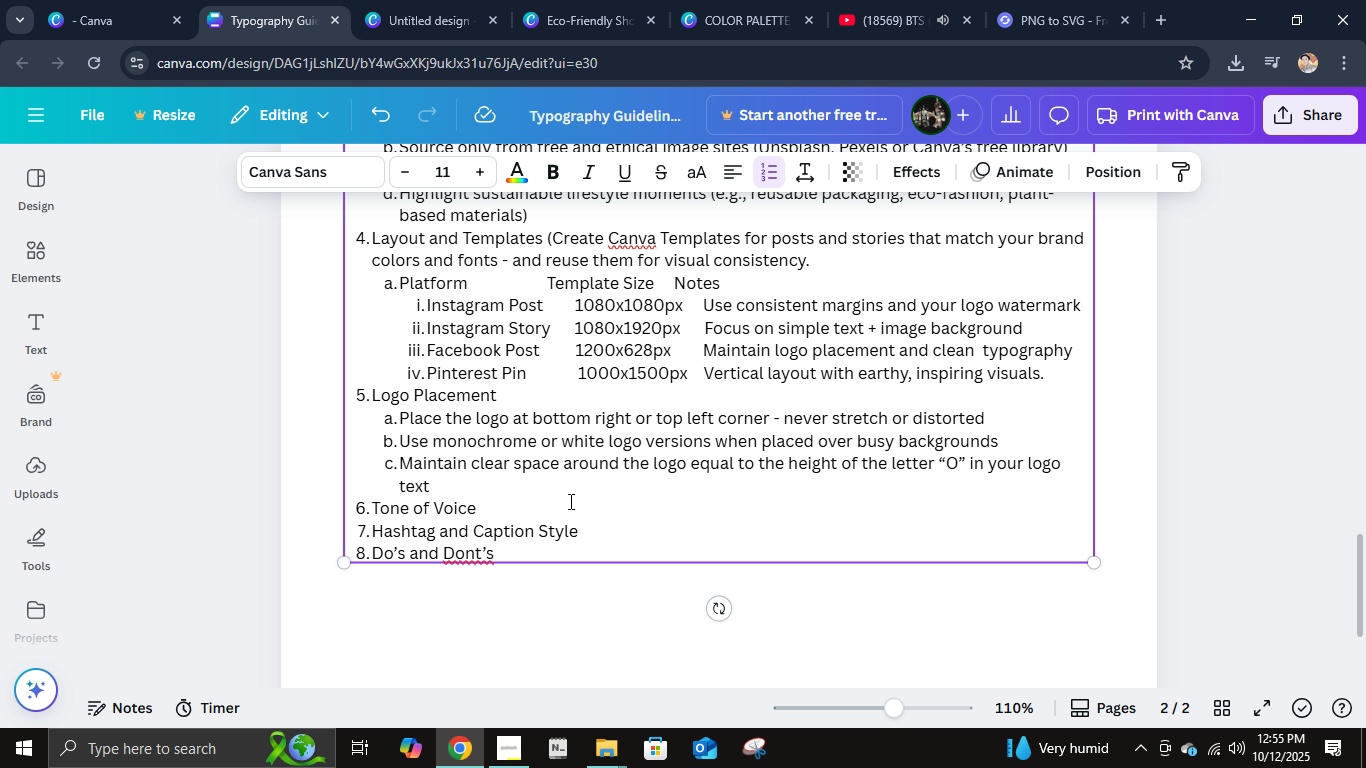 
key(Enter)
 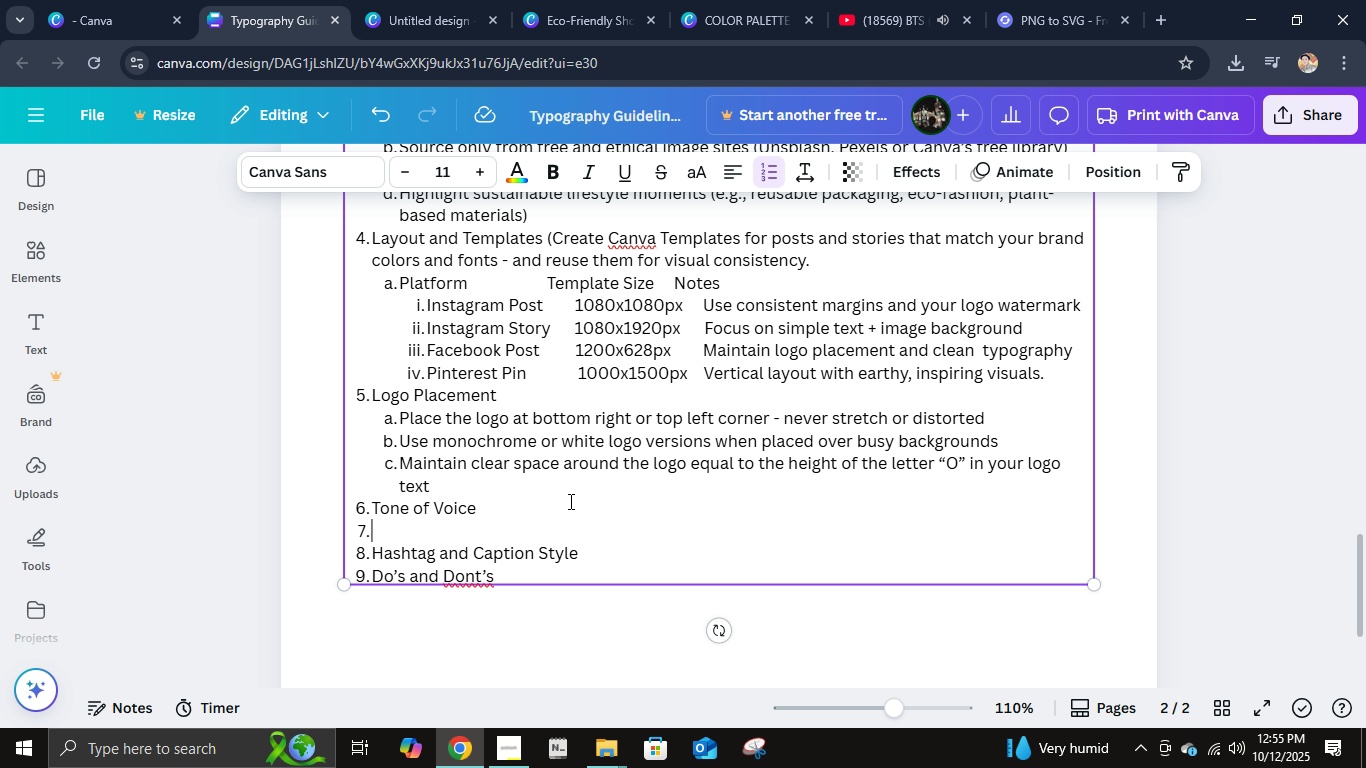 
key(Tab)
type(Calm,)
key(Backspace)
type( - Ho)
key(Backspace)
type(onest - Encouraging - Hopeful)
 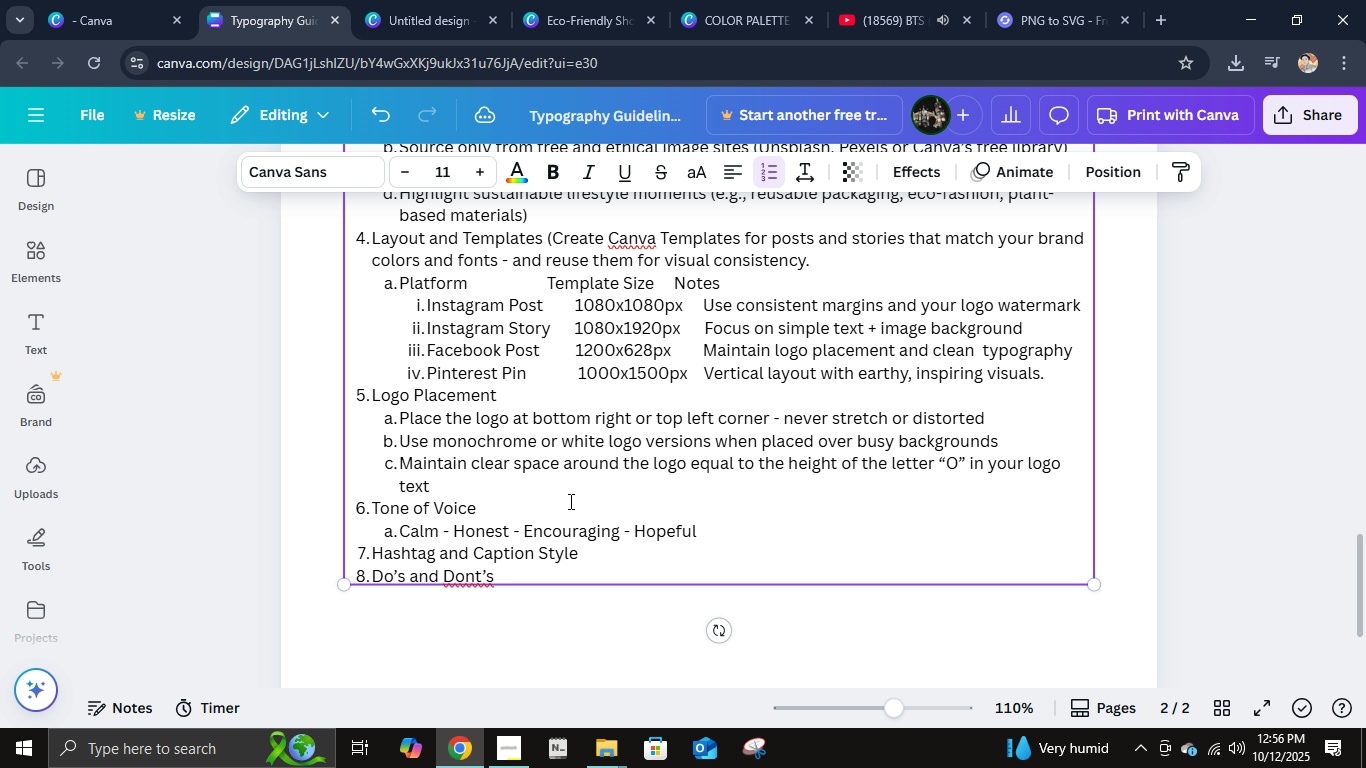 
key(Enter)
 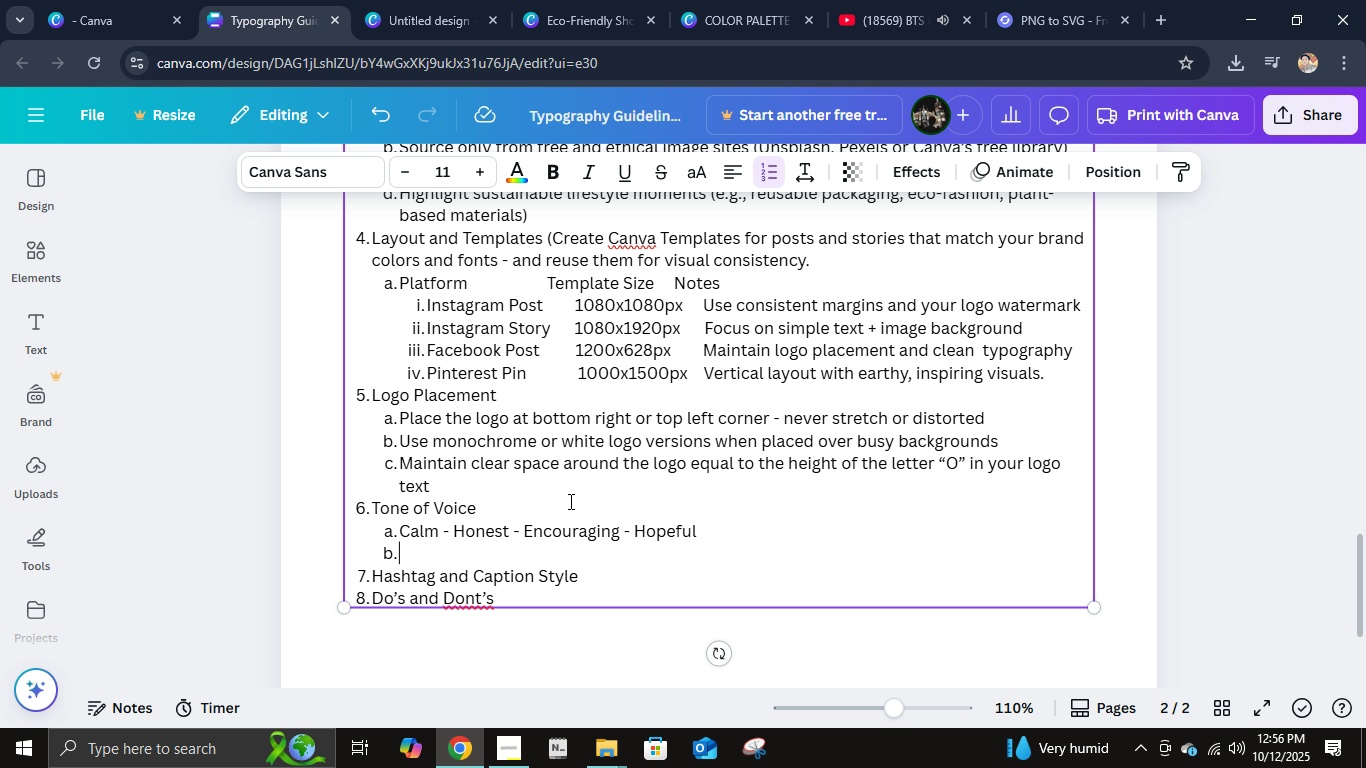 
type(Spar)
key(Backspace)
type(k like a friend, not a company.)
 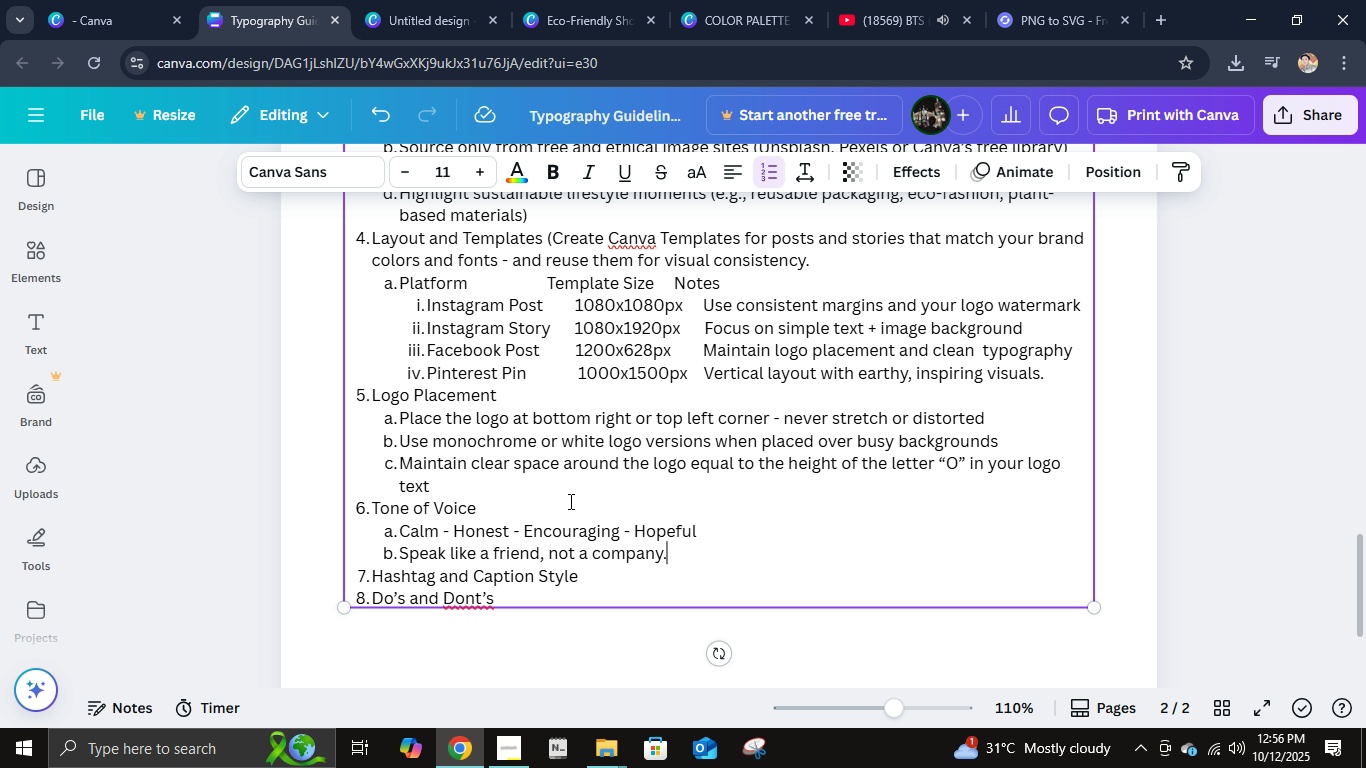 
key(Enter)
 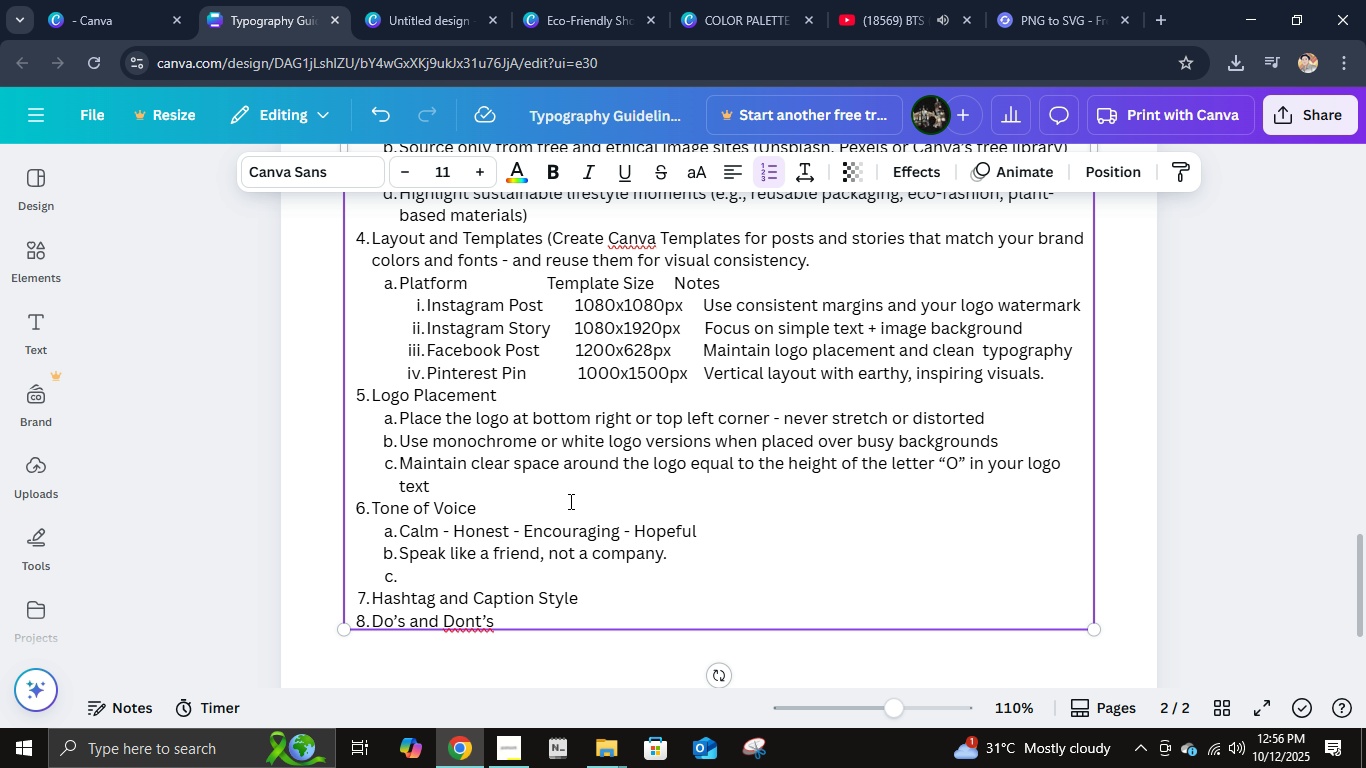 
type(Use pha)
key(Backspace)
type(rases that inspiremin)
key(Backspace)
key(Backspace)
key(Backspace)
type( mindfulness and care for the in)
key(Backspace)
key(Backspace)
type(environment.)
 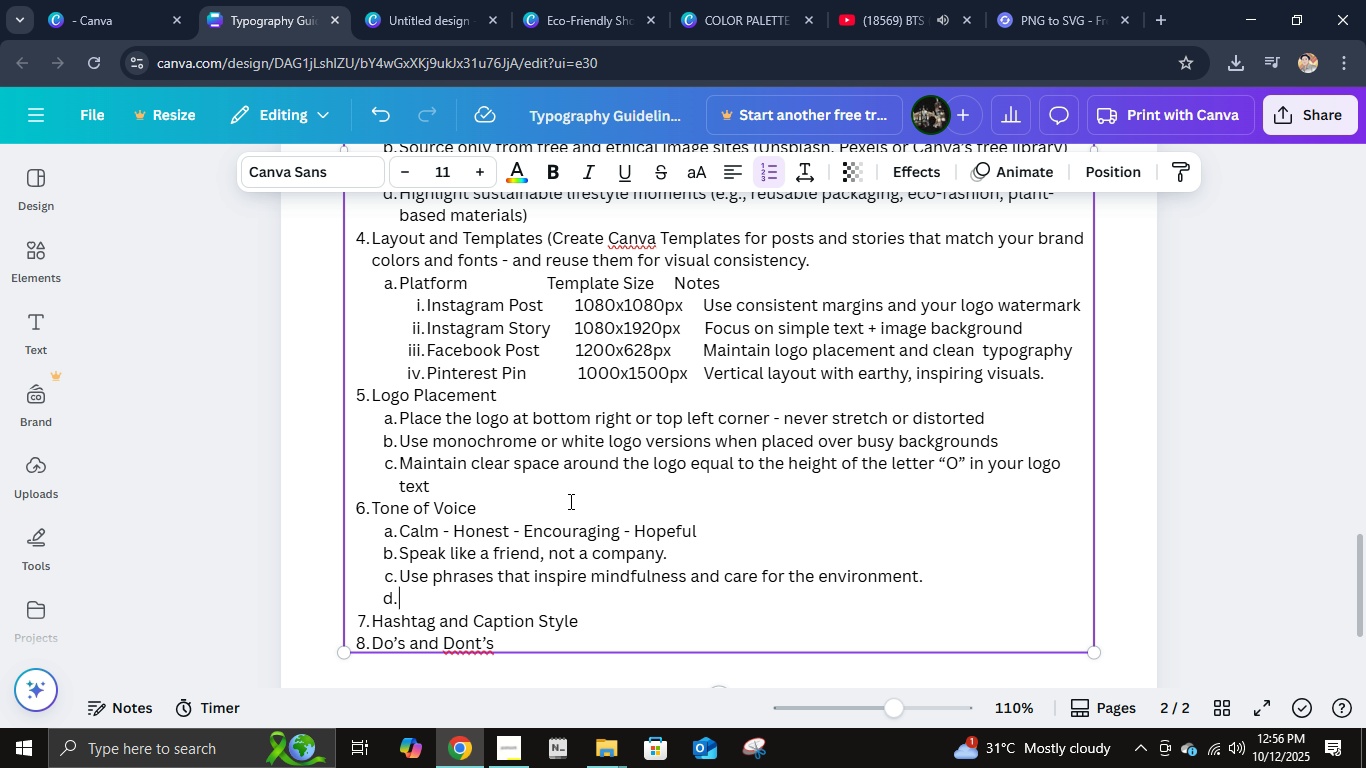 
key(Enter)
 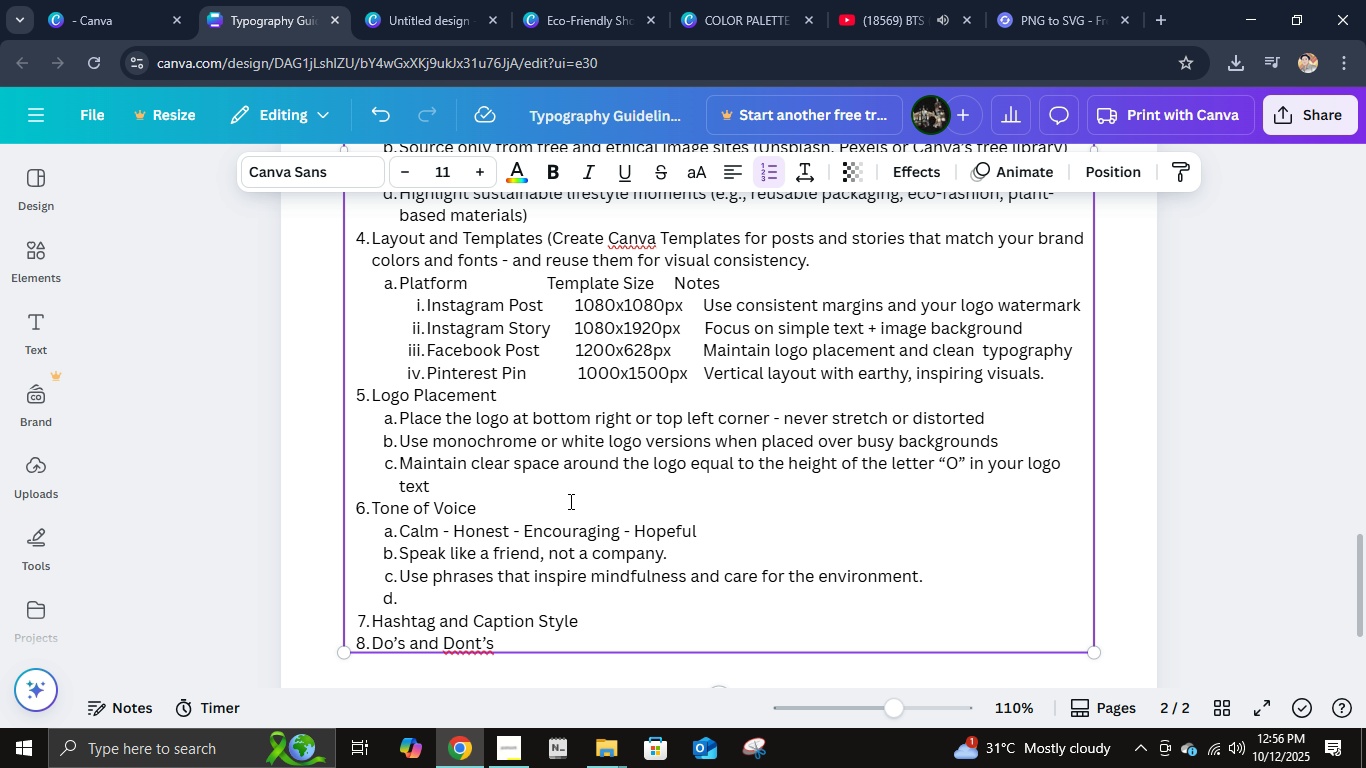 
type(ExampleL)
key(Backspace)
type(:)
 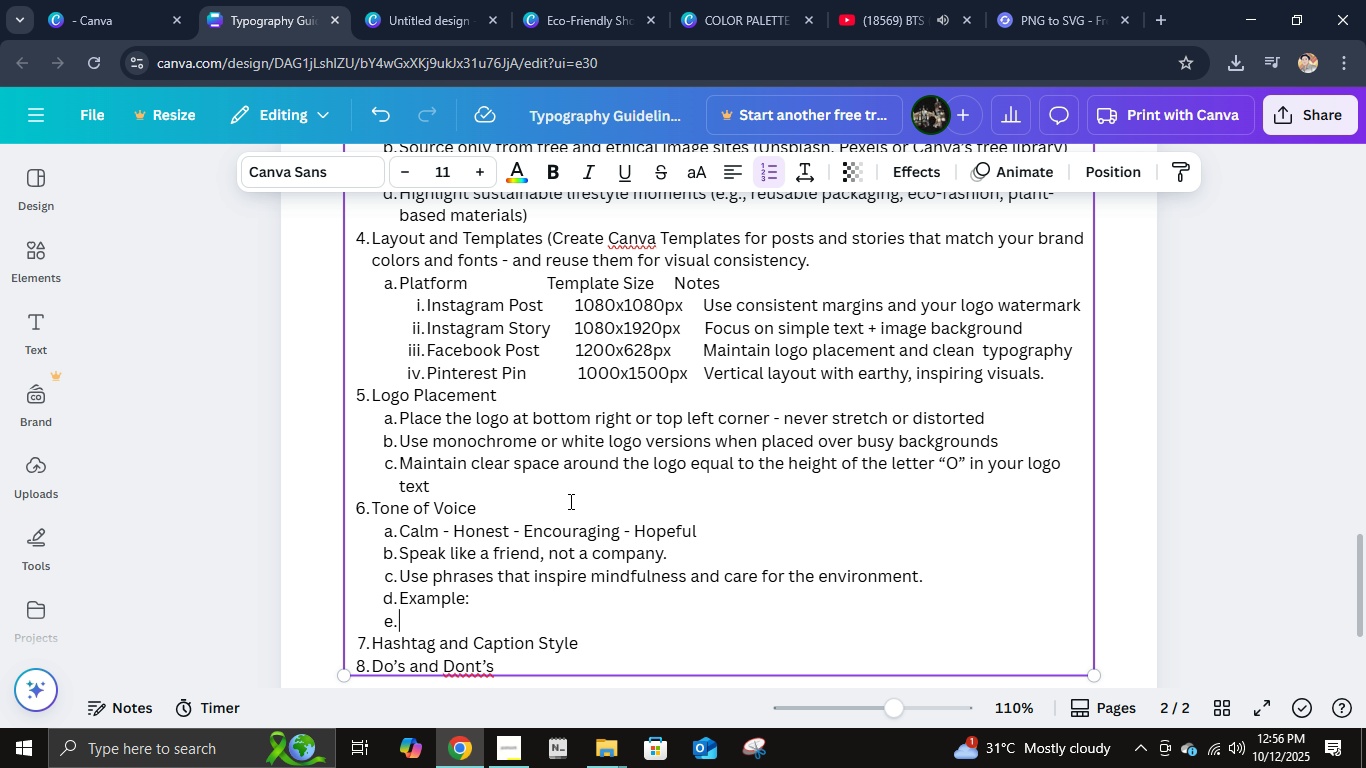 
 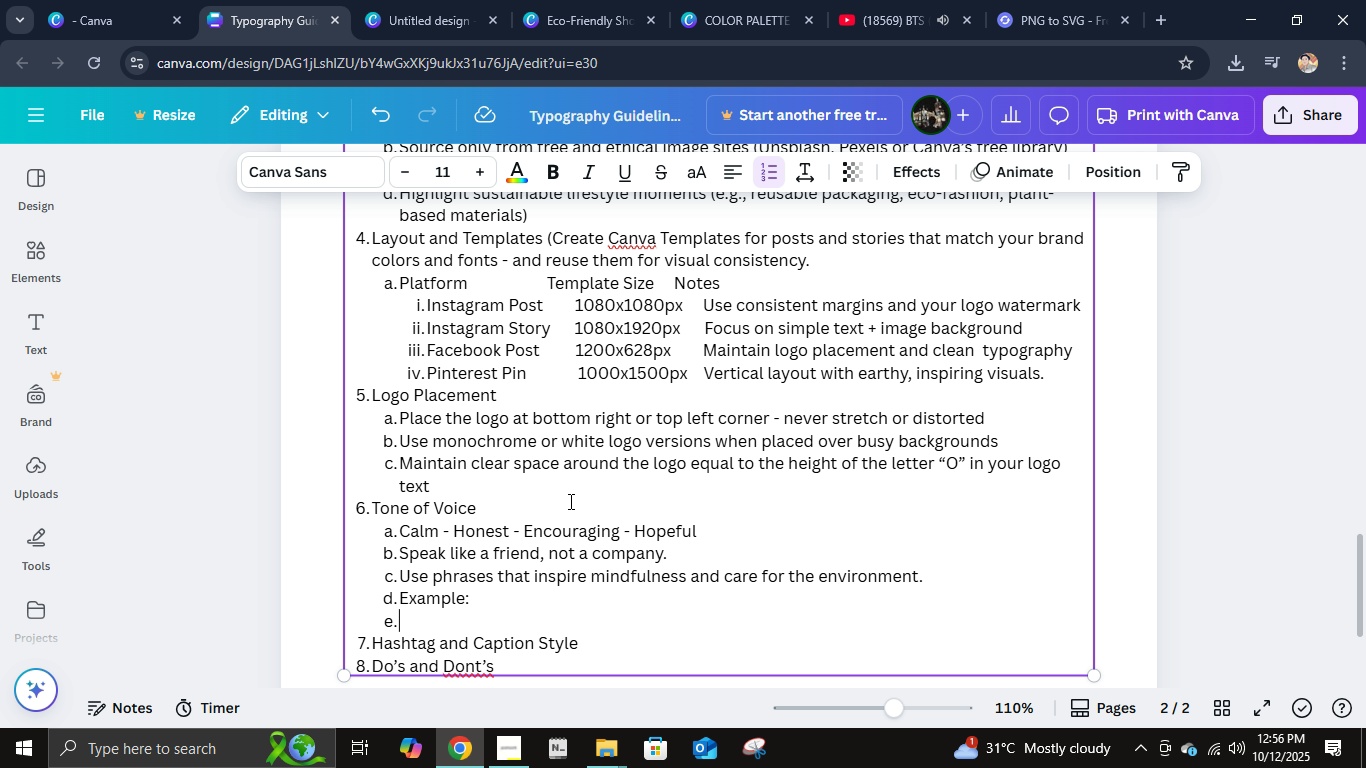 
key(Enter)
 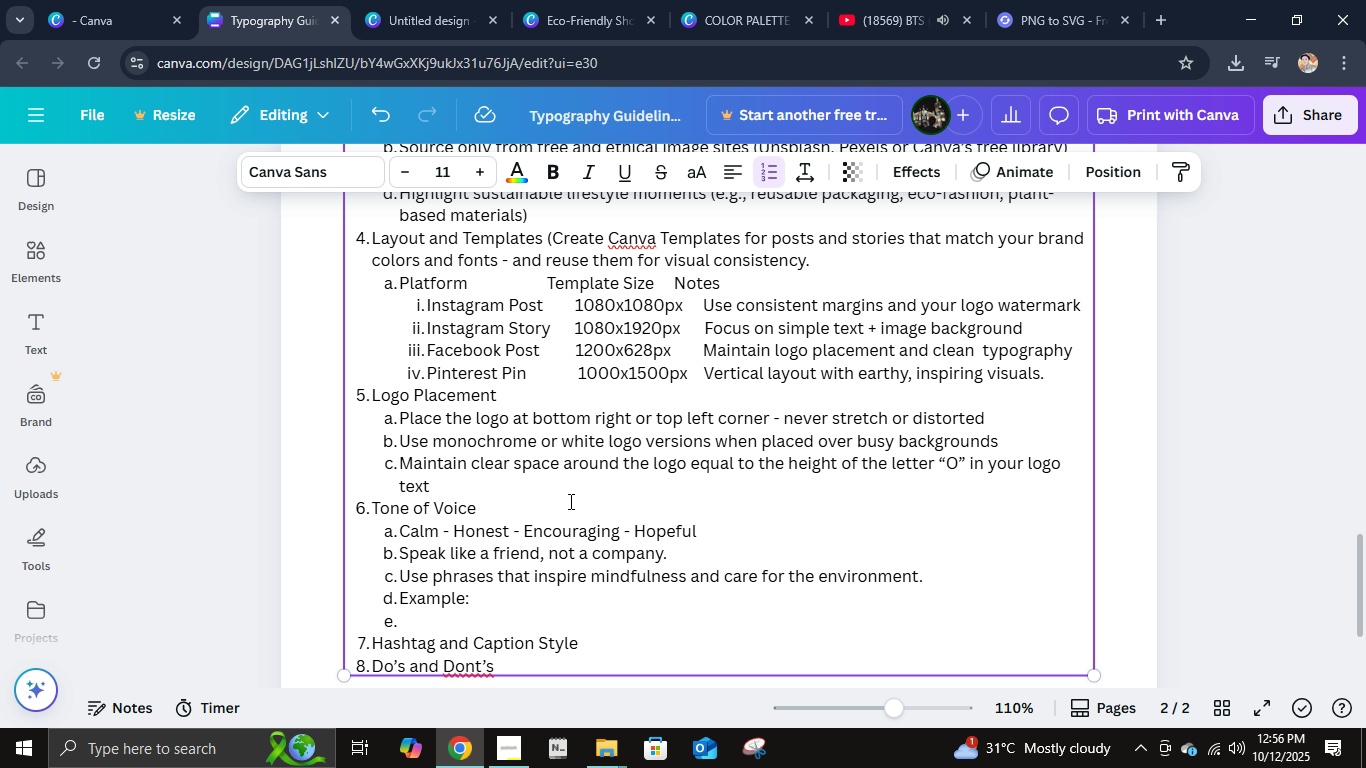 
key(Tab)
 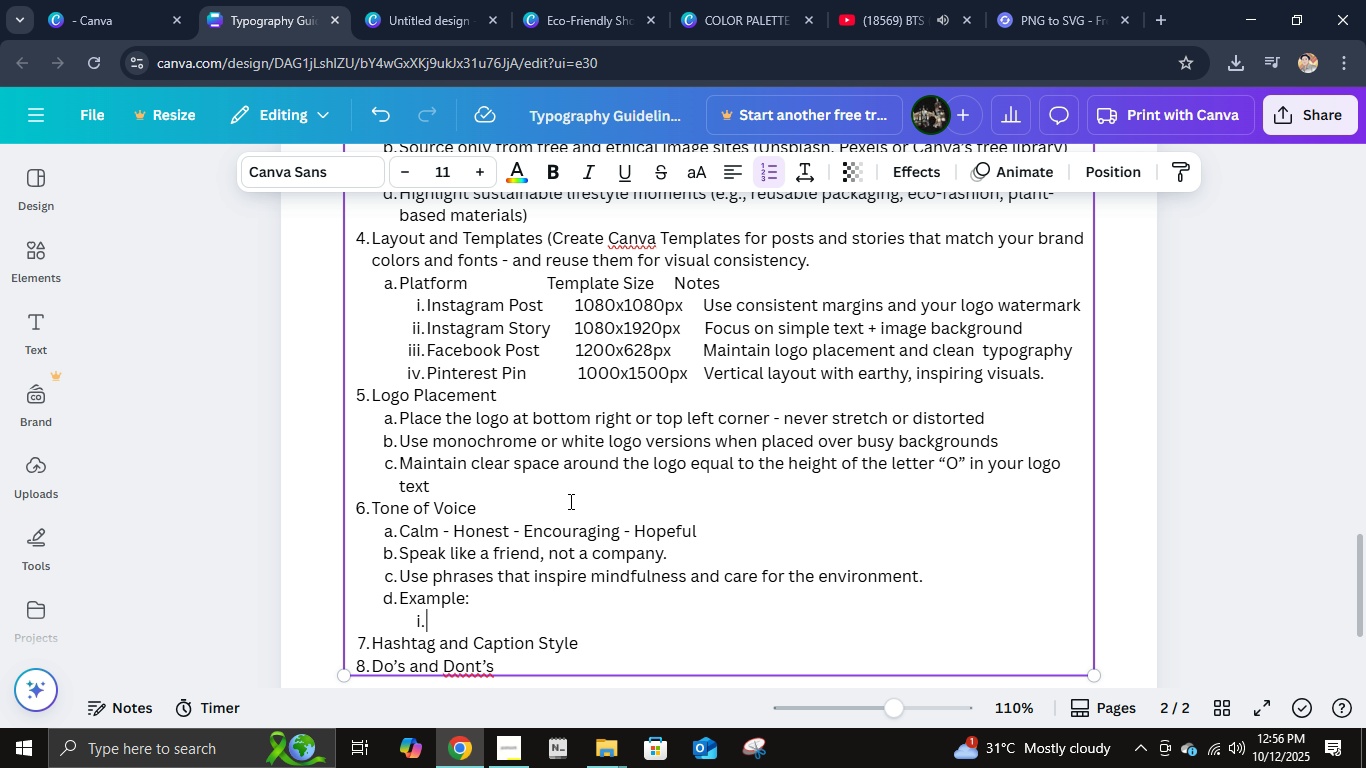 
key(X)
 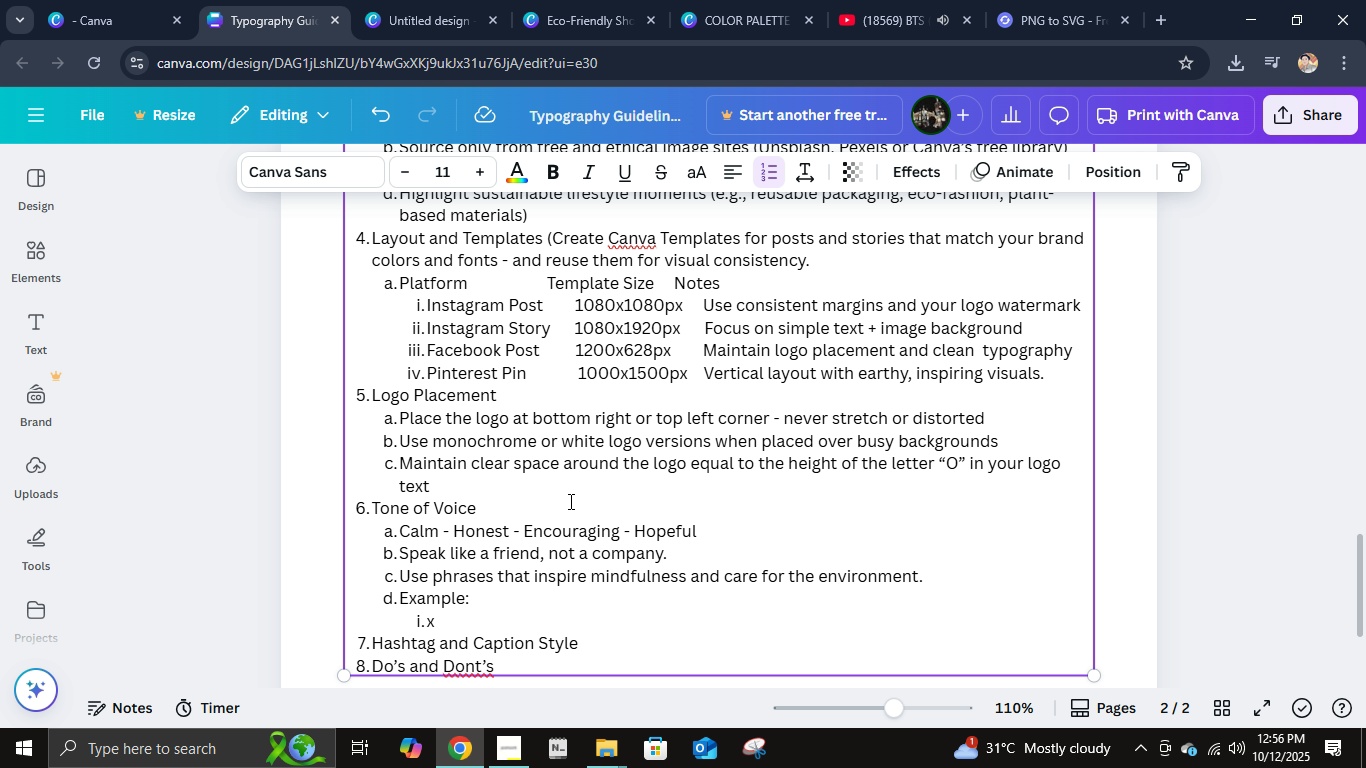 
key(Backspace)
 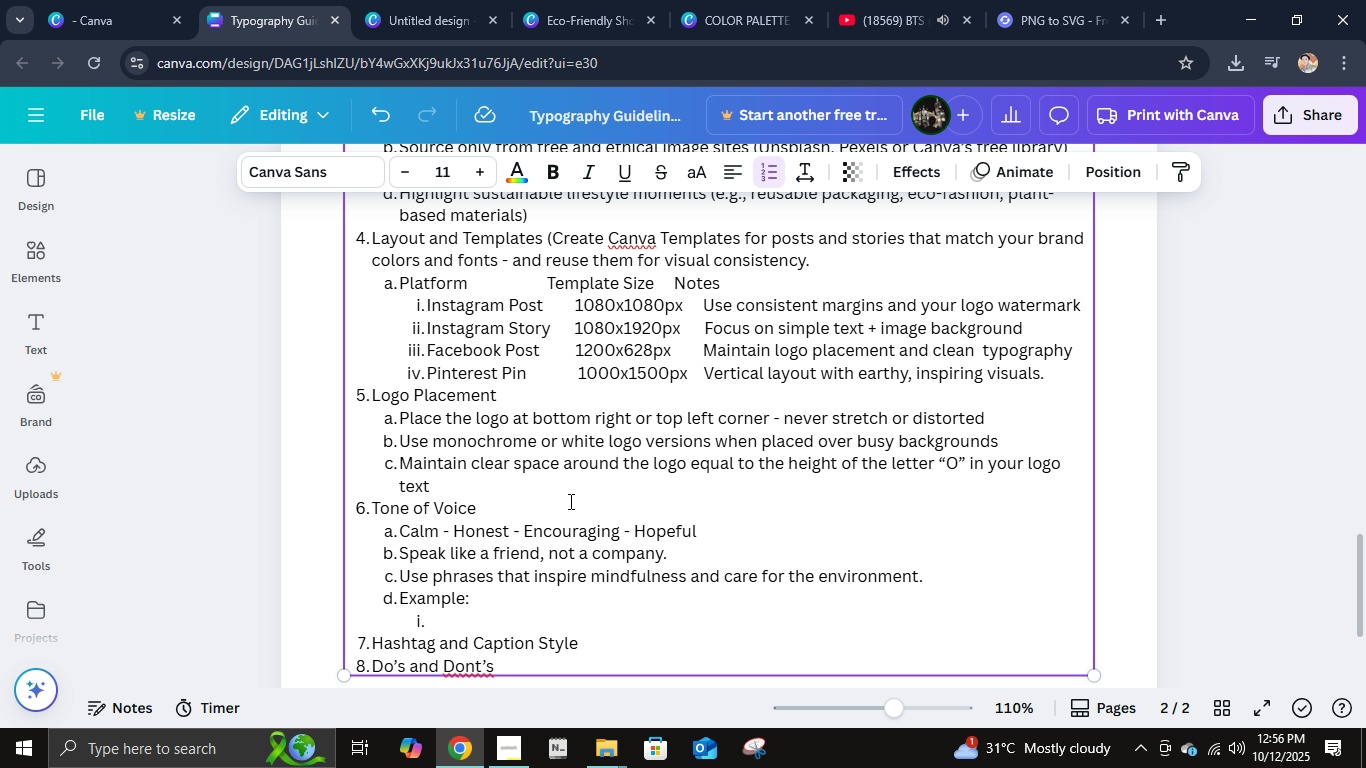 
hold_key(key=ControlLeft, duration=0.54)
 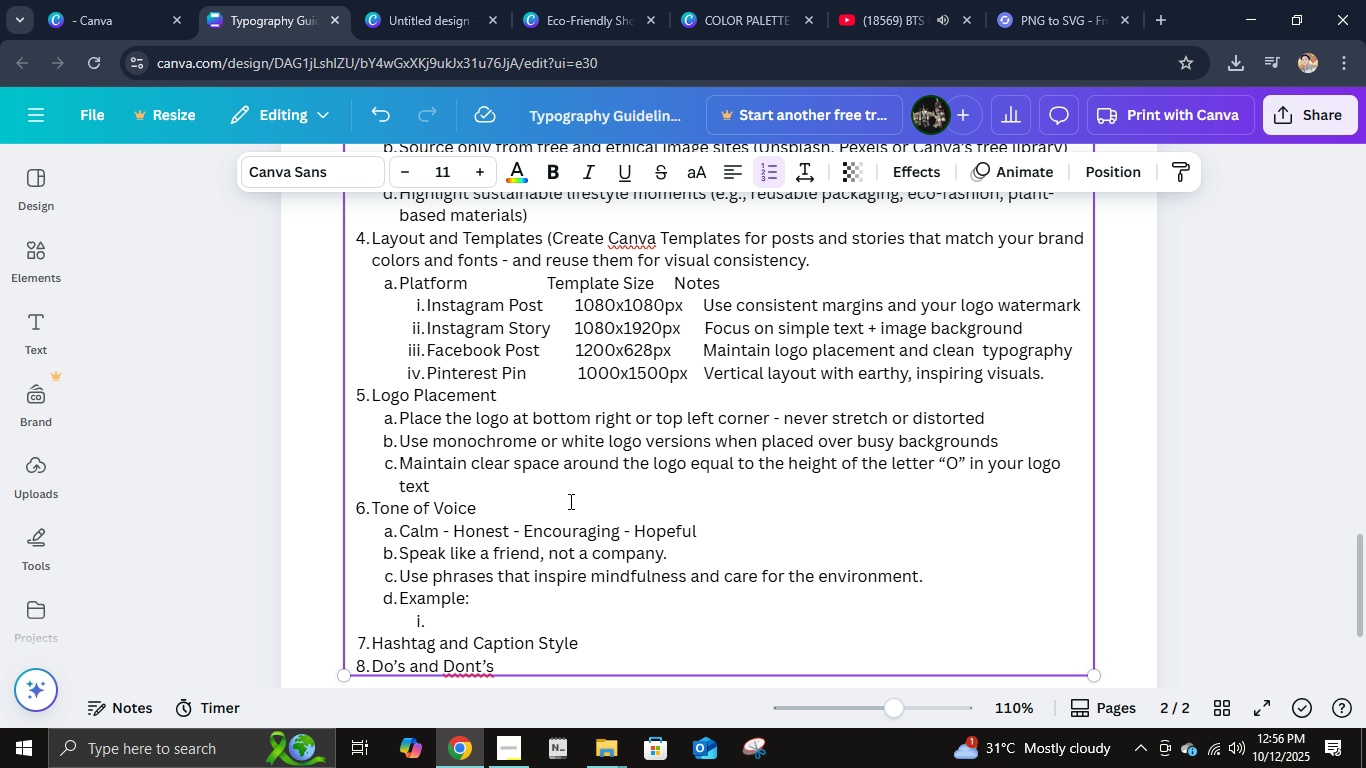 
hold_key(key=ShiftLeft, duration=1.44)
 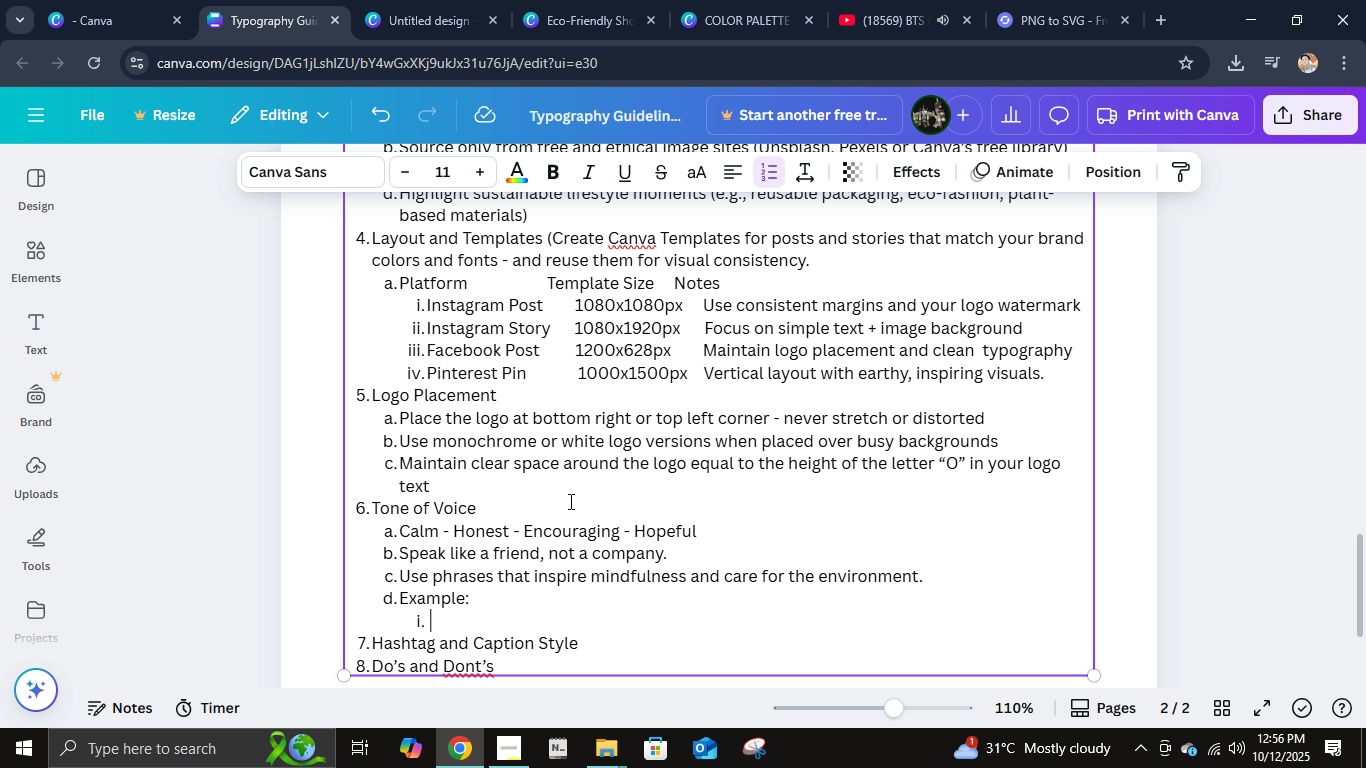 
key(Space)
 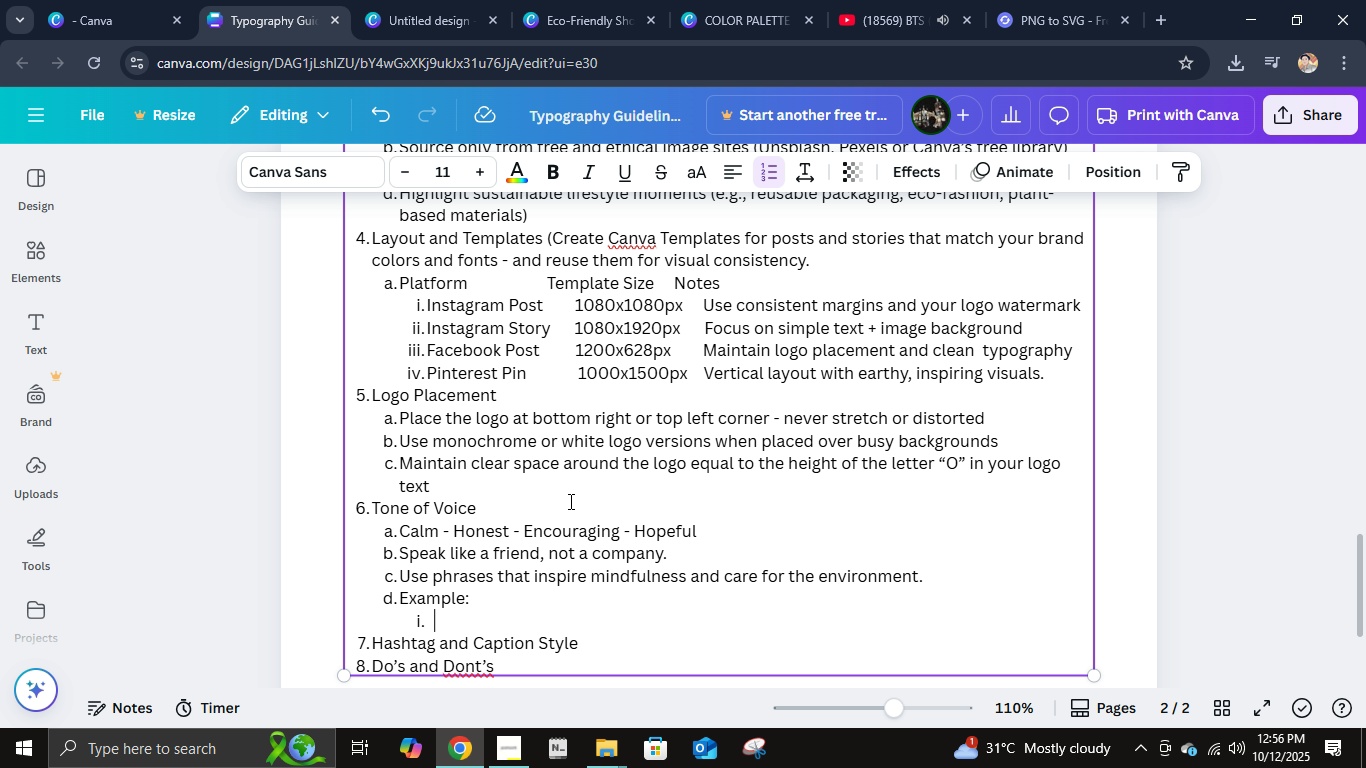 
key(Space)
 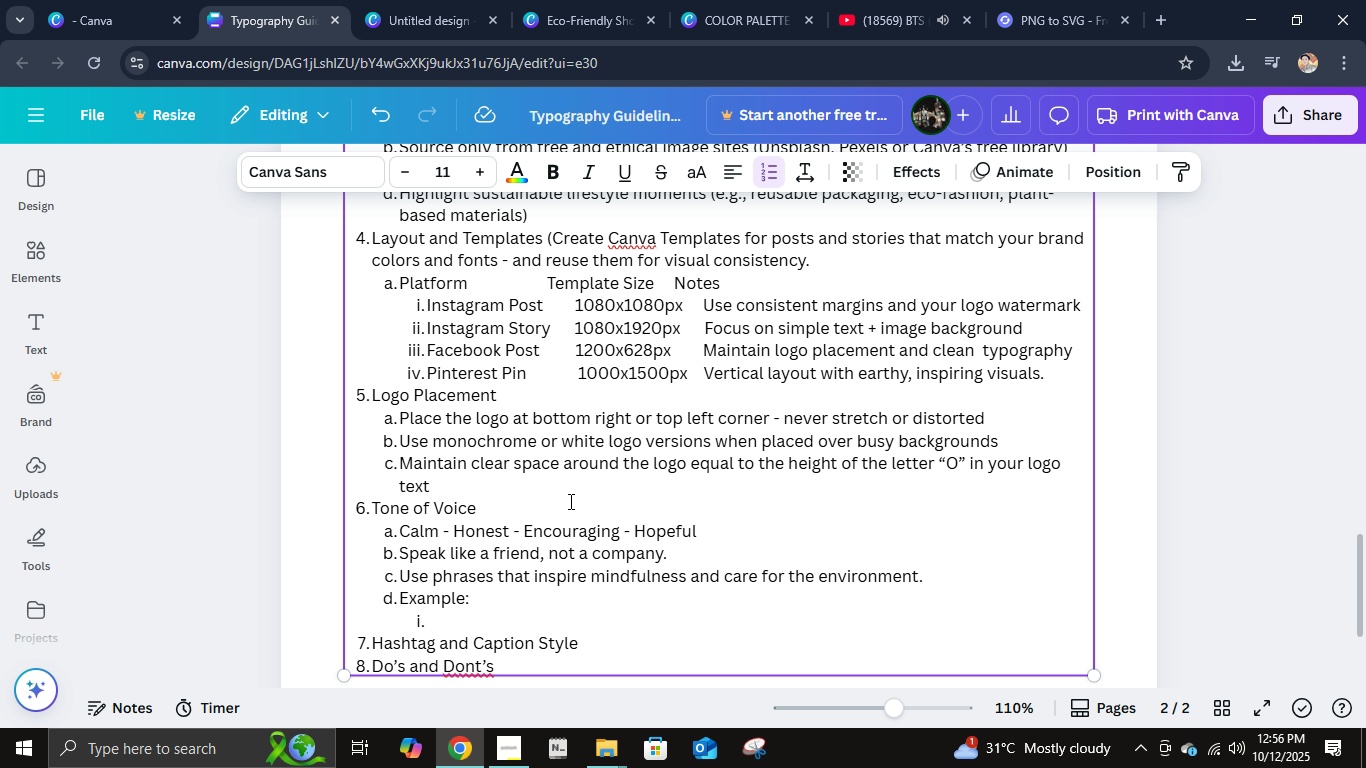 
key(Backspace)
 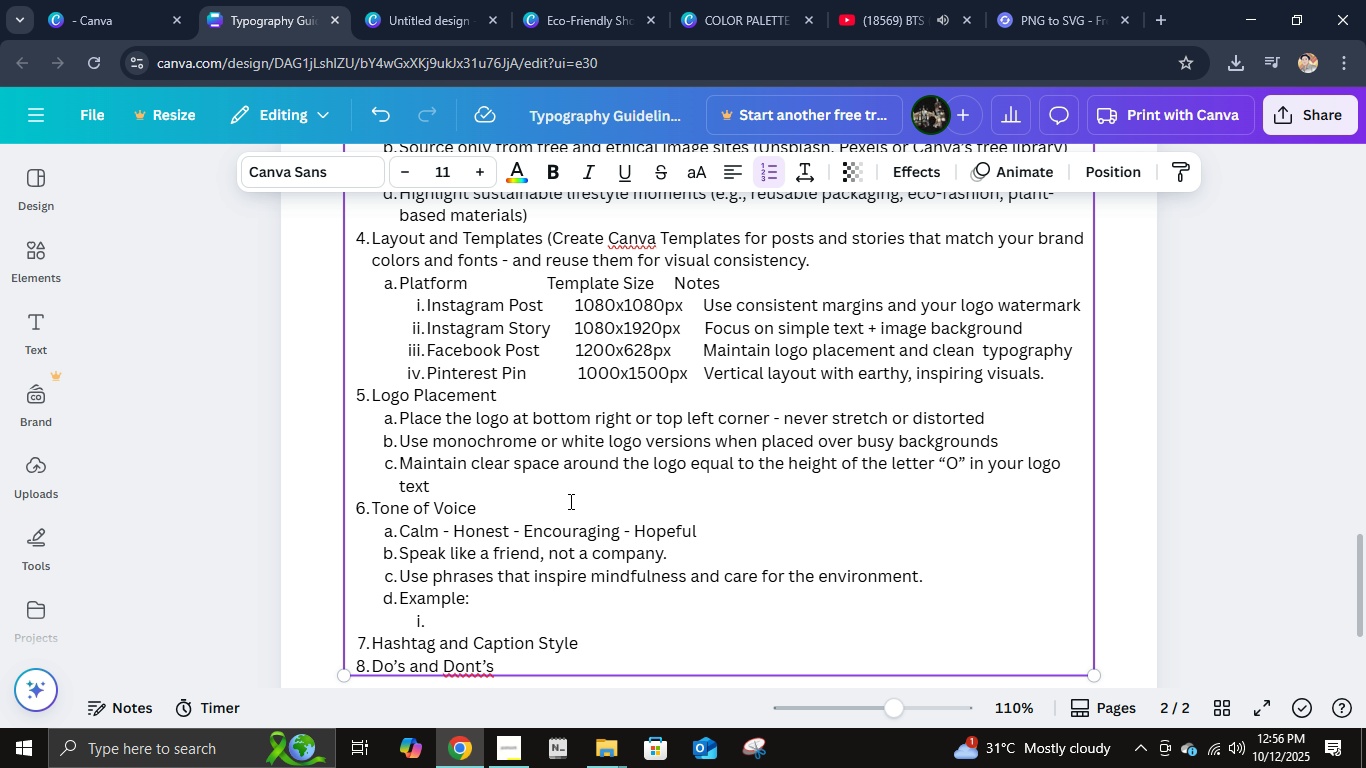 
key(Backspace)
 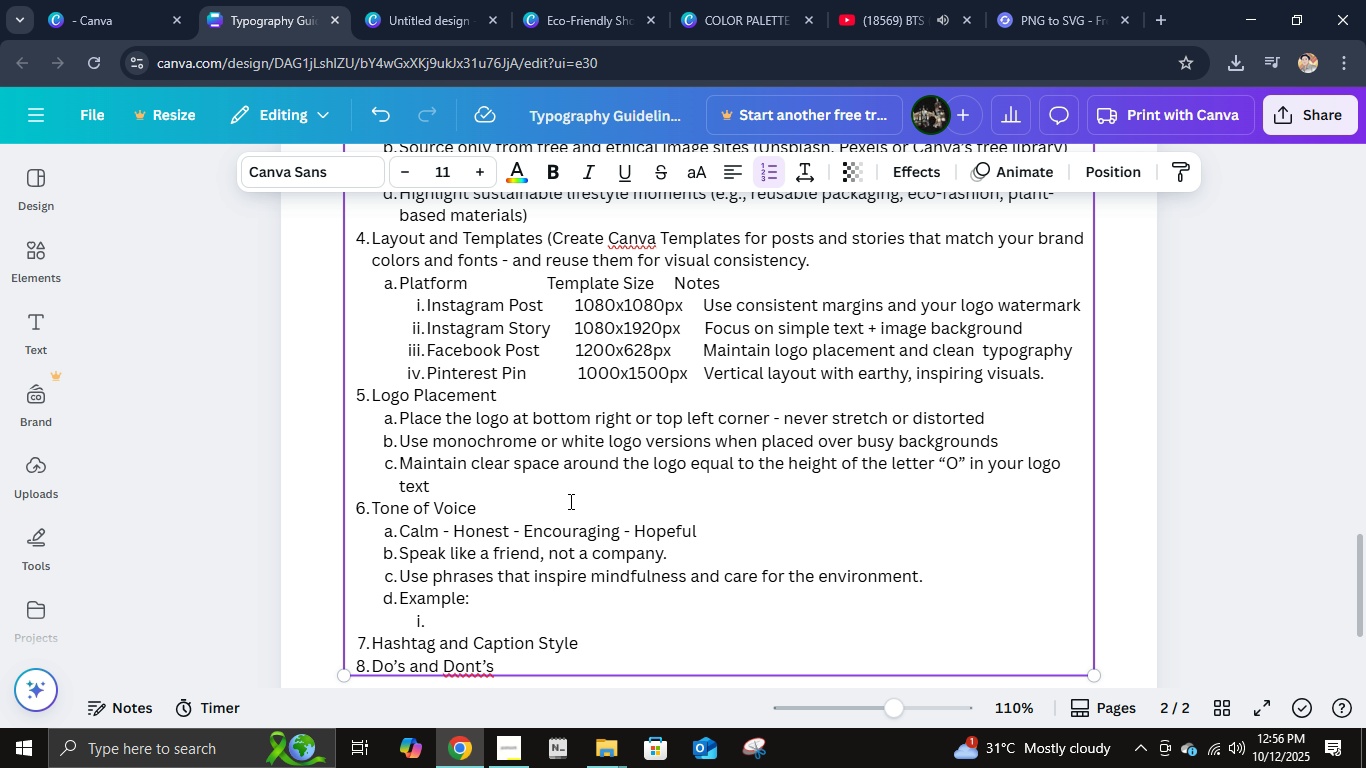 
key(Shift+X)
 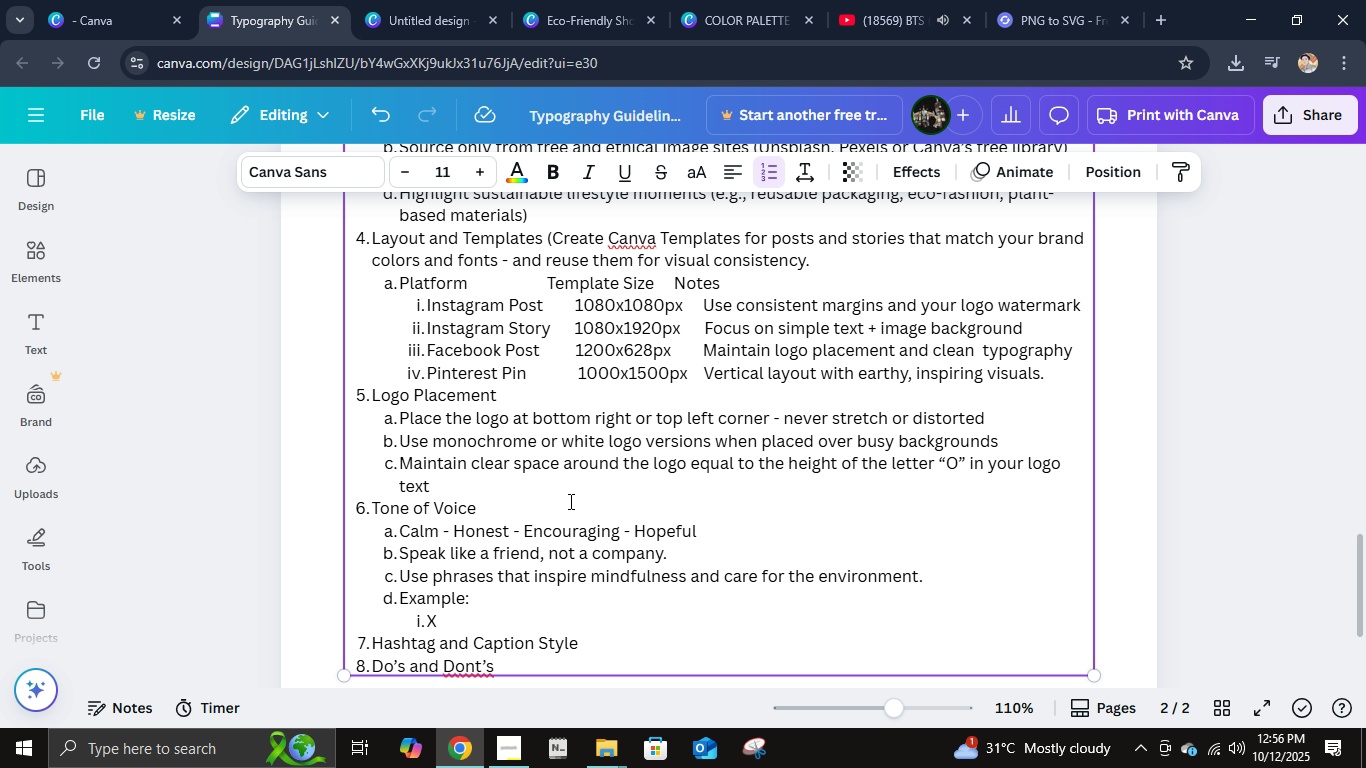 
key(Shift+ArrowLeft)
 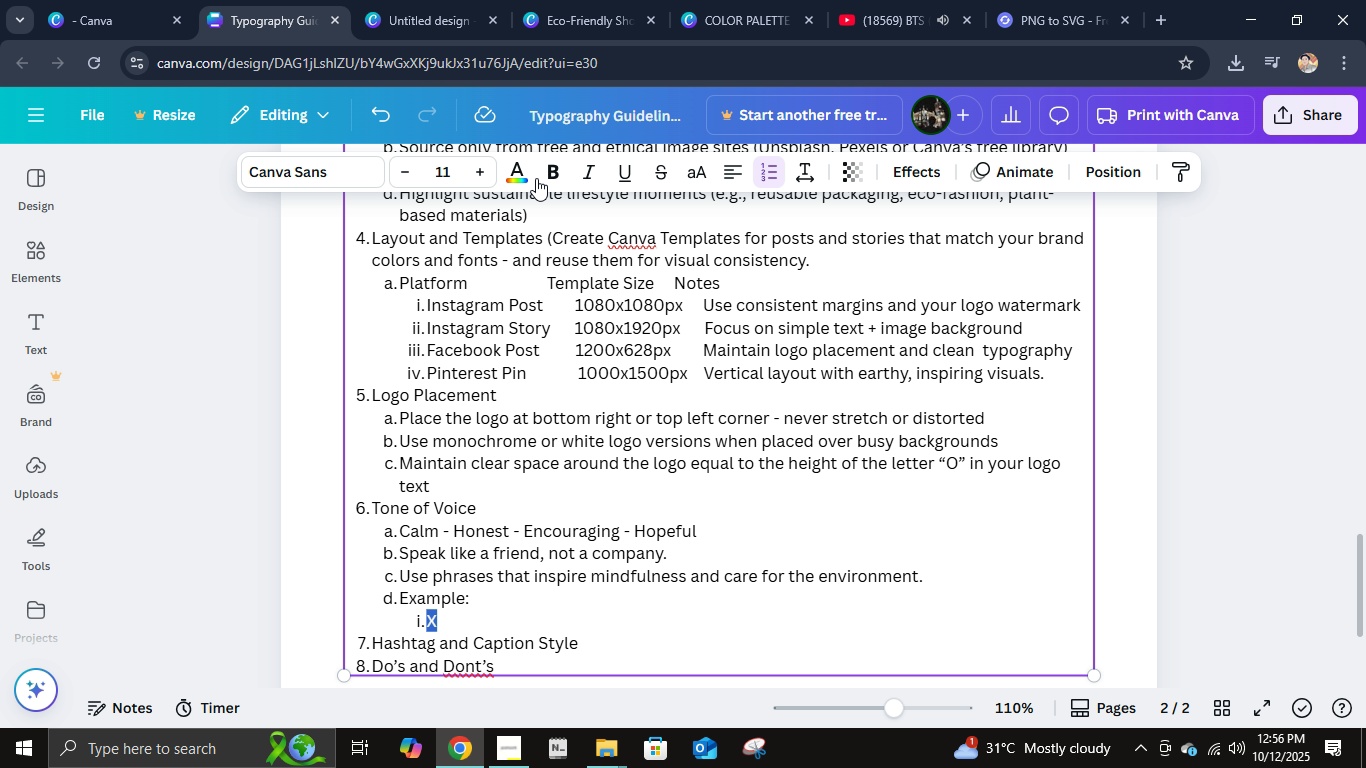 
left_click([520, 175])
 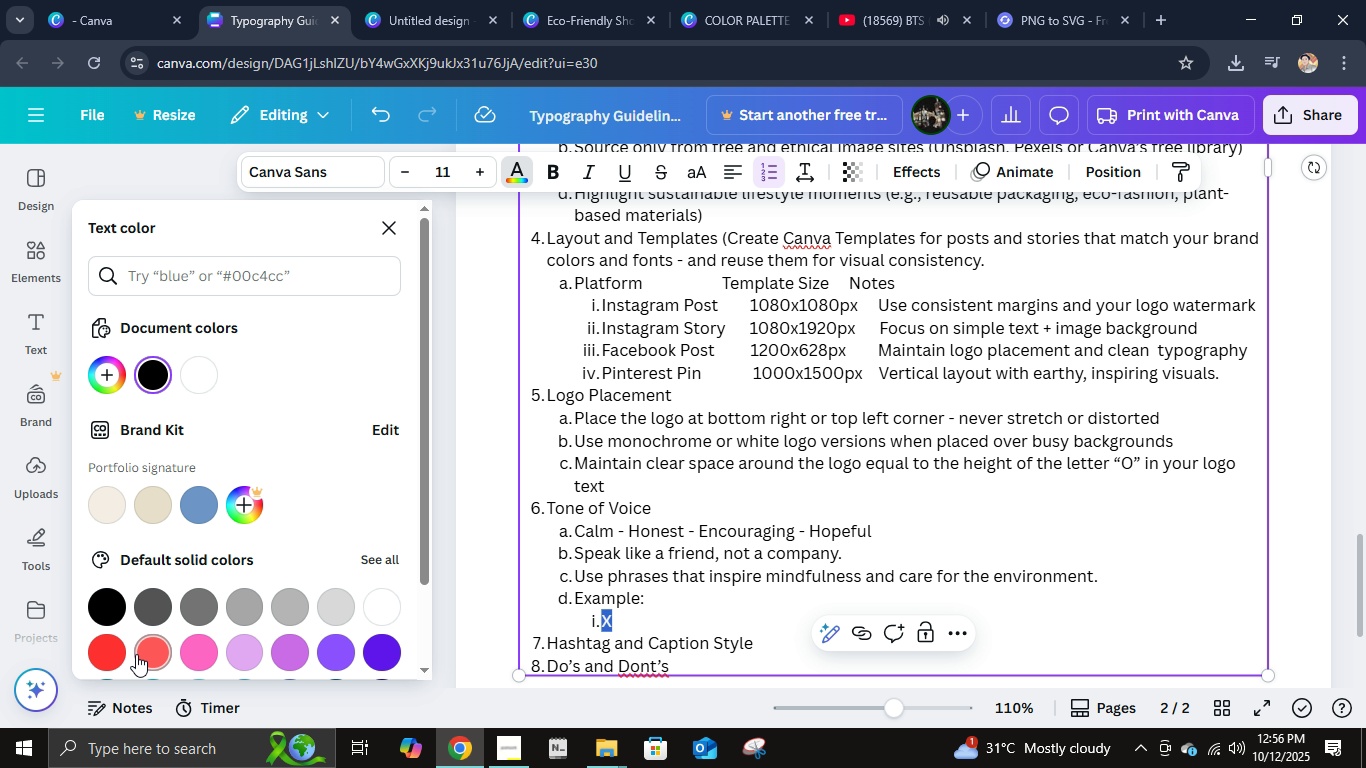 
left_click([106, 654])
 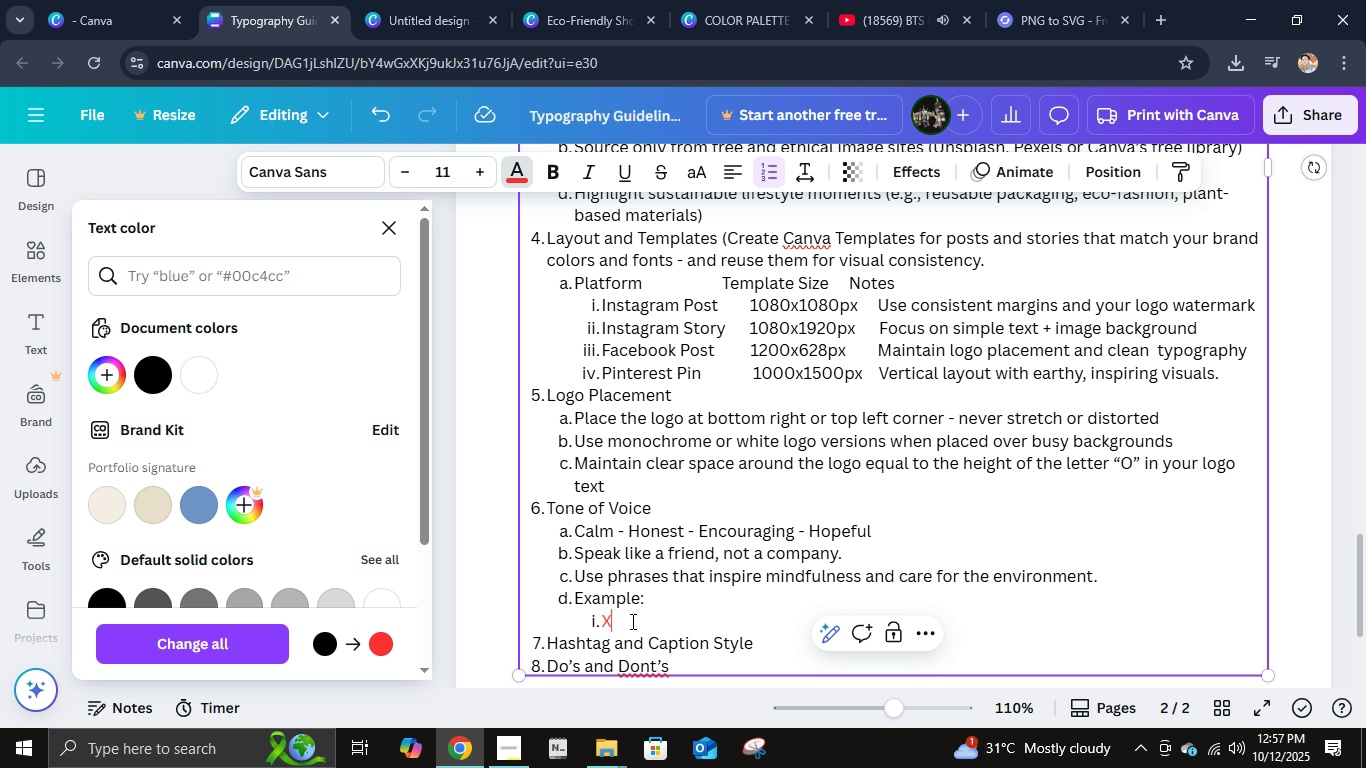 
left_click([631, 621])
 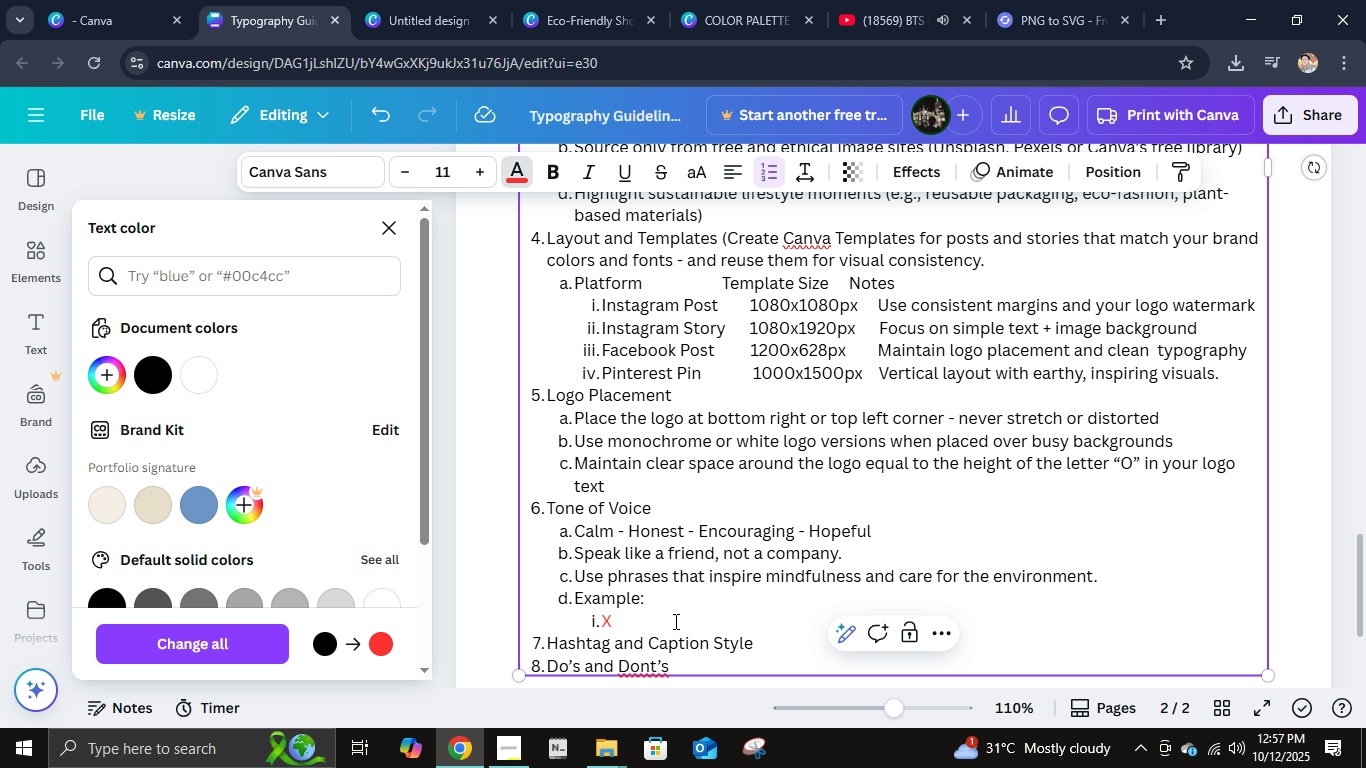 
key(Space)
 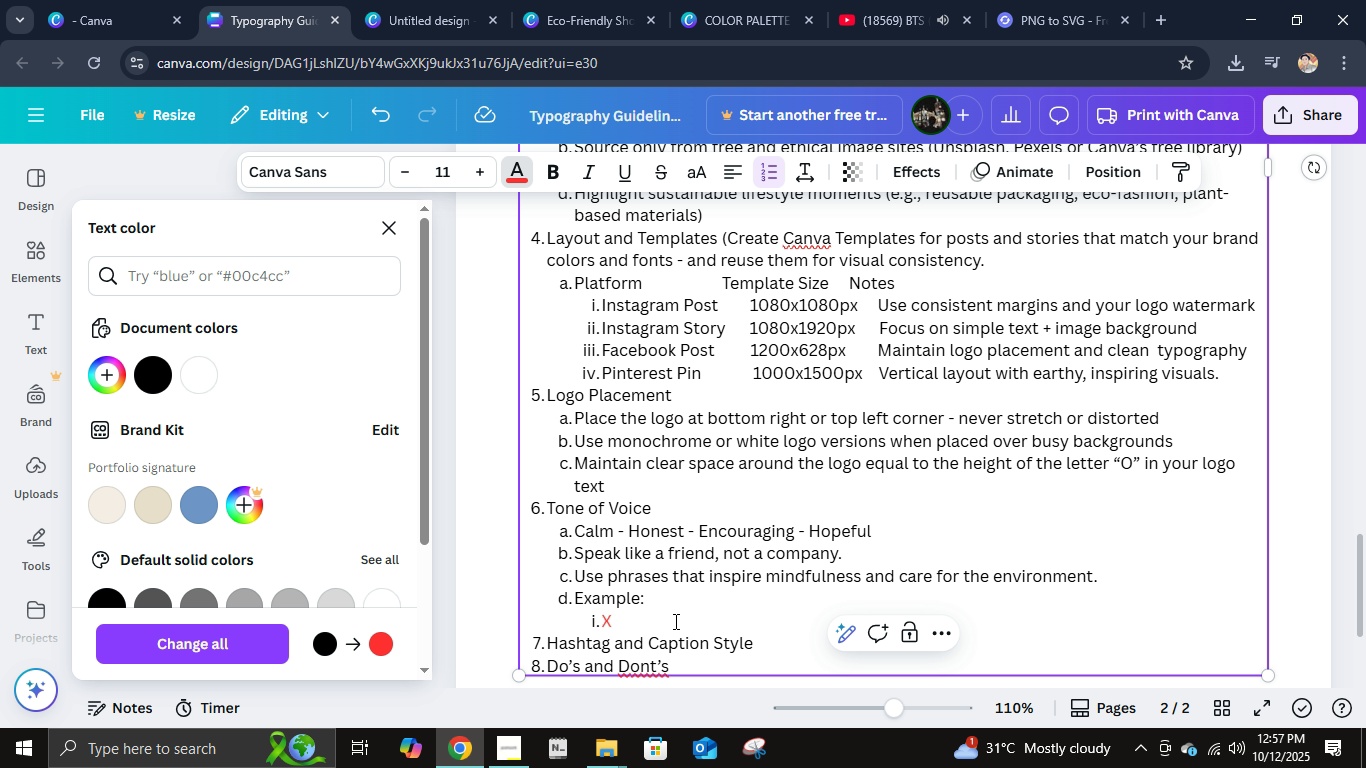 
hold_key(key=ShiftLeft, duration=0.5)
 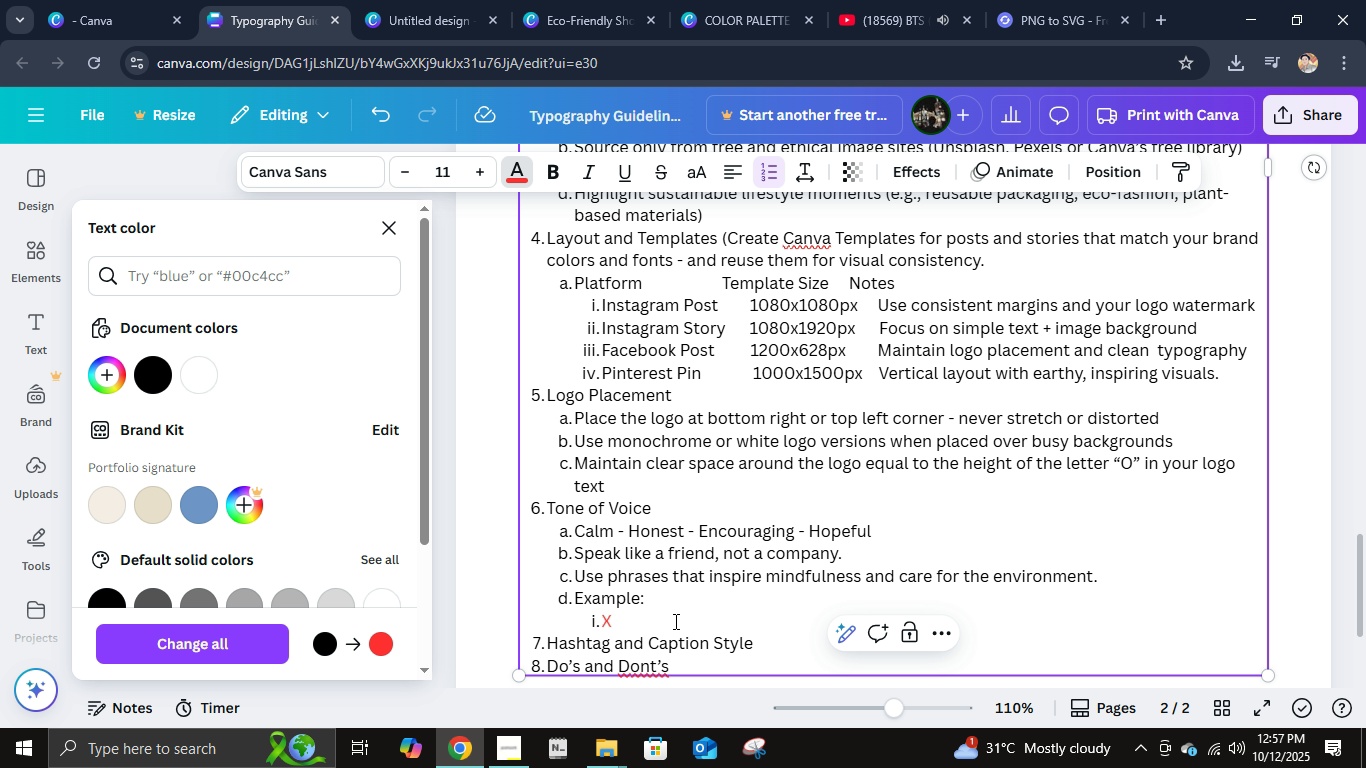 
key(Control+ControlLeft)
 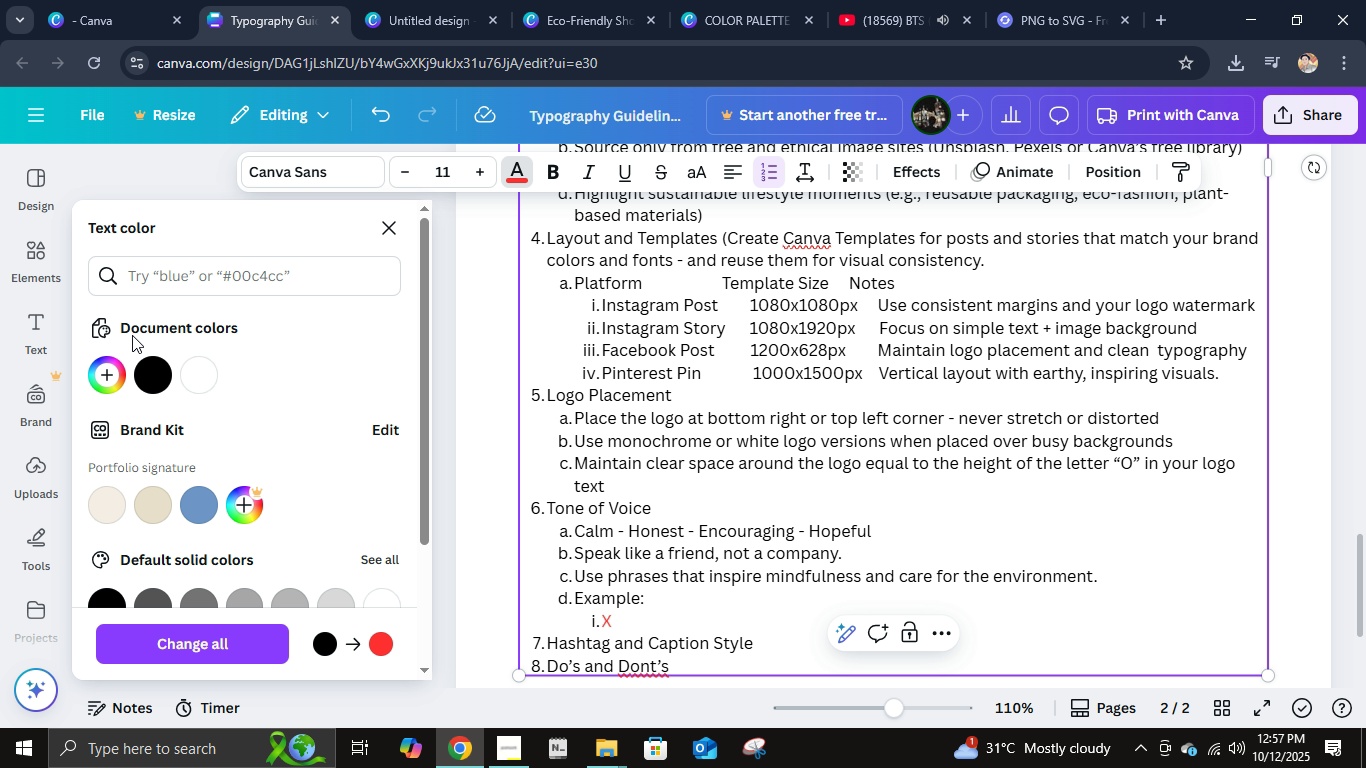 
left_click([151, 381])
 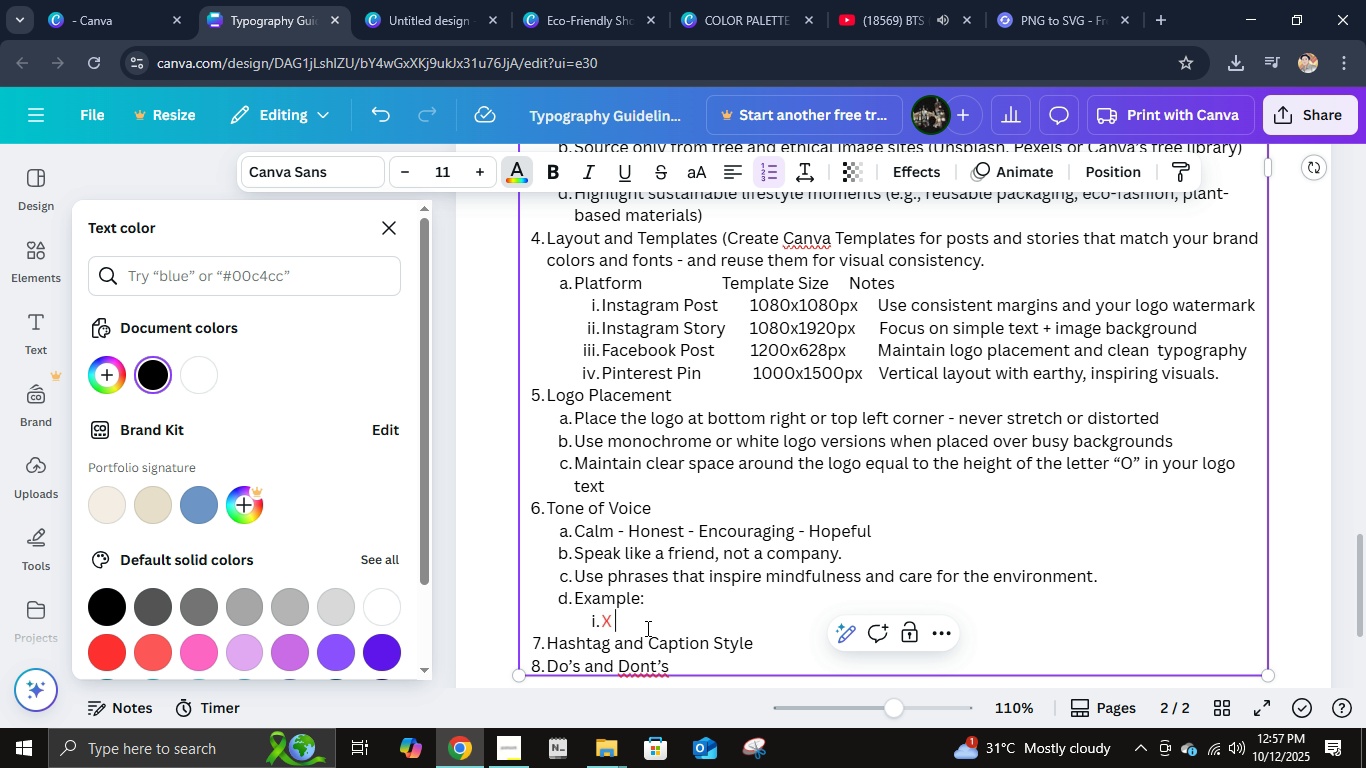 
key(Shift+Quote)
 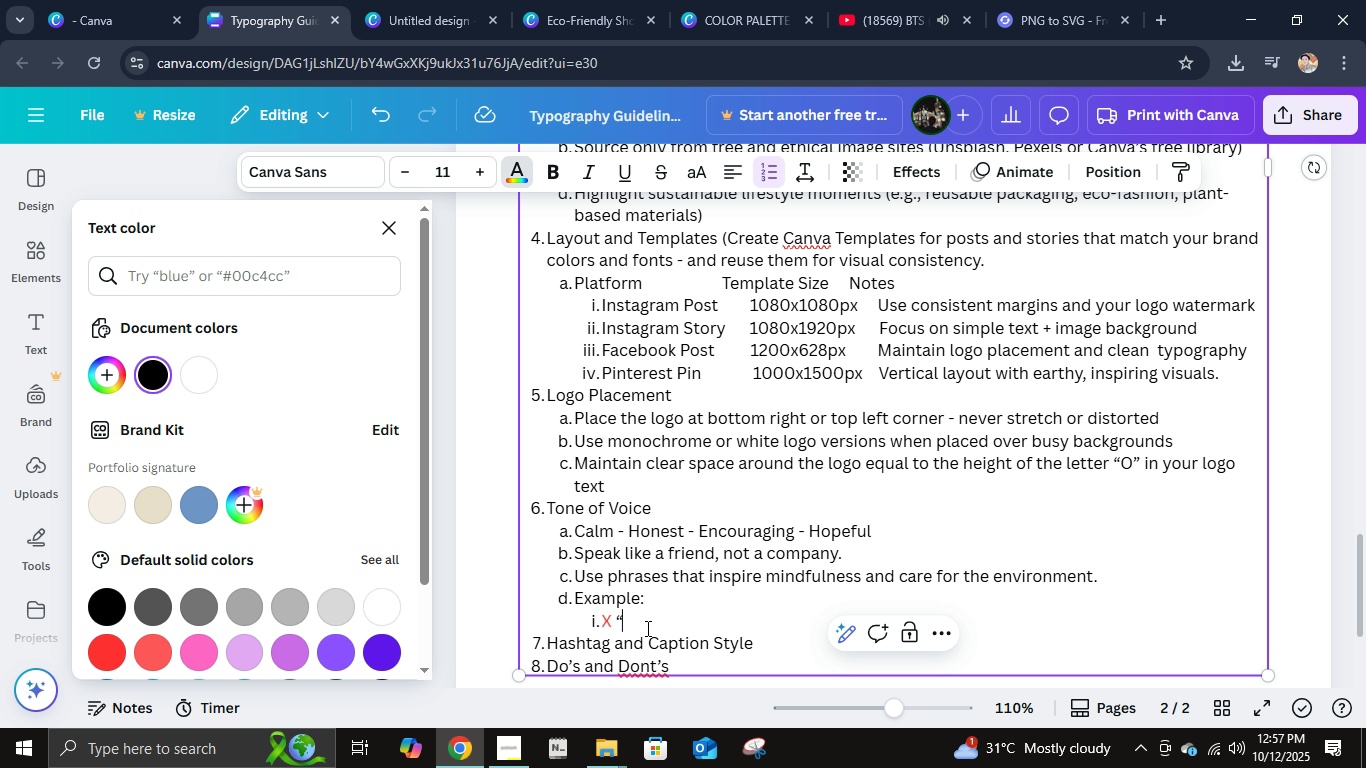 
type(Limited-time sale - B)
key(Backspace)
type(buy now!")
 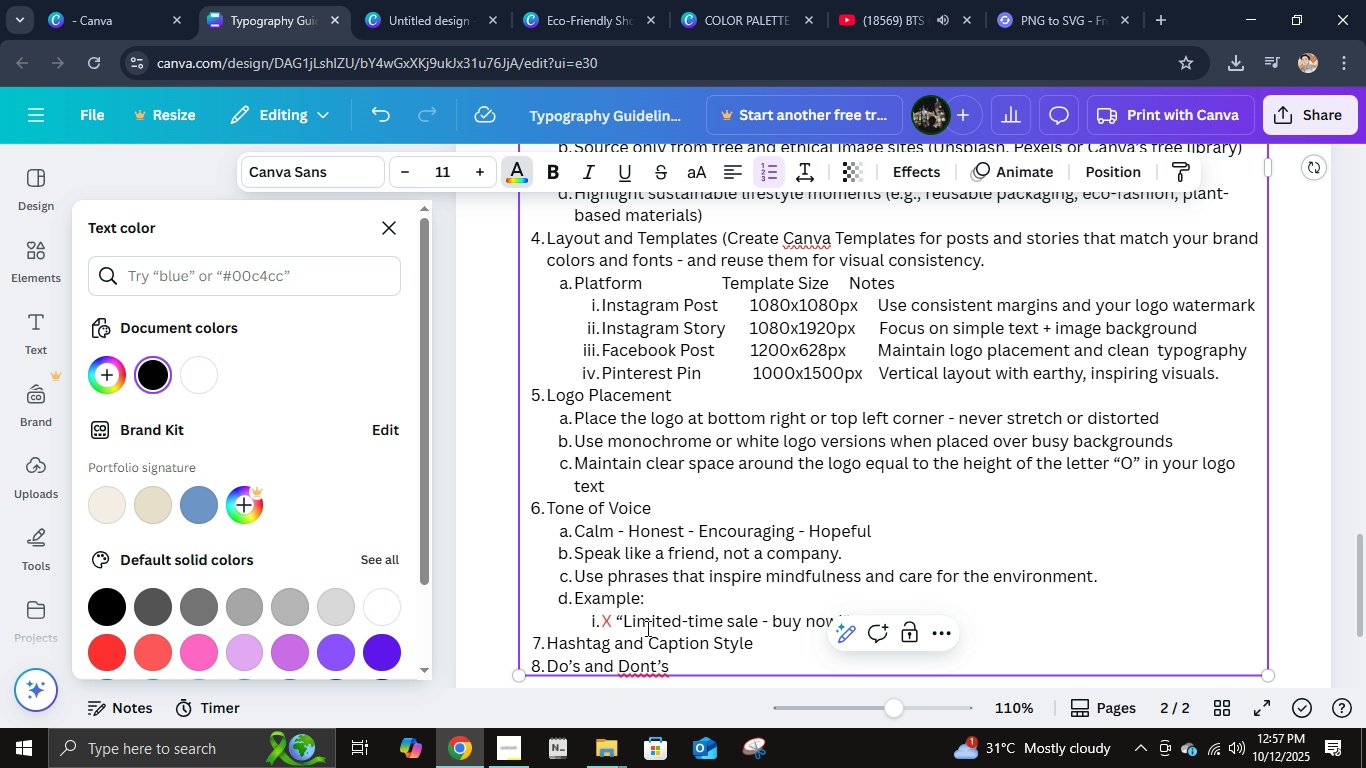 
left_click([643, 628])
 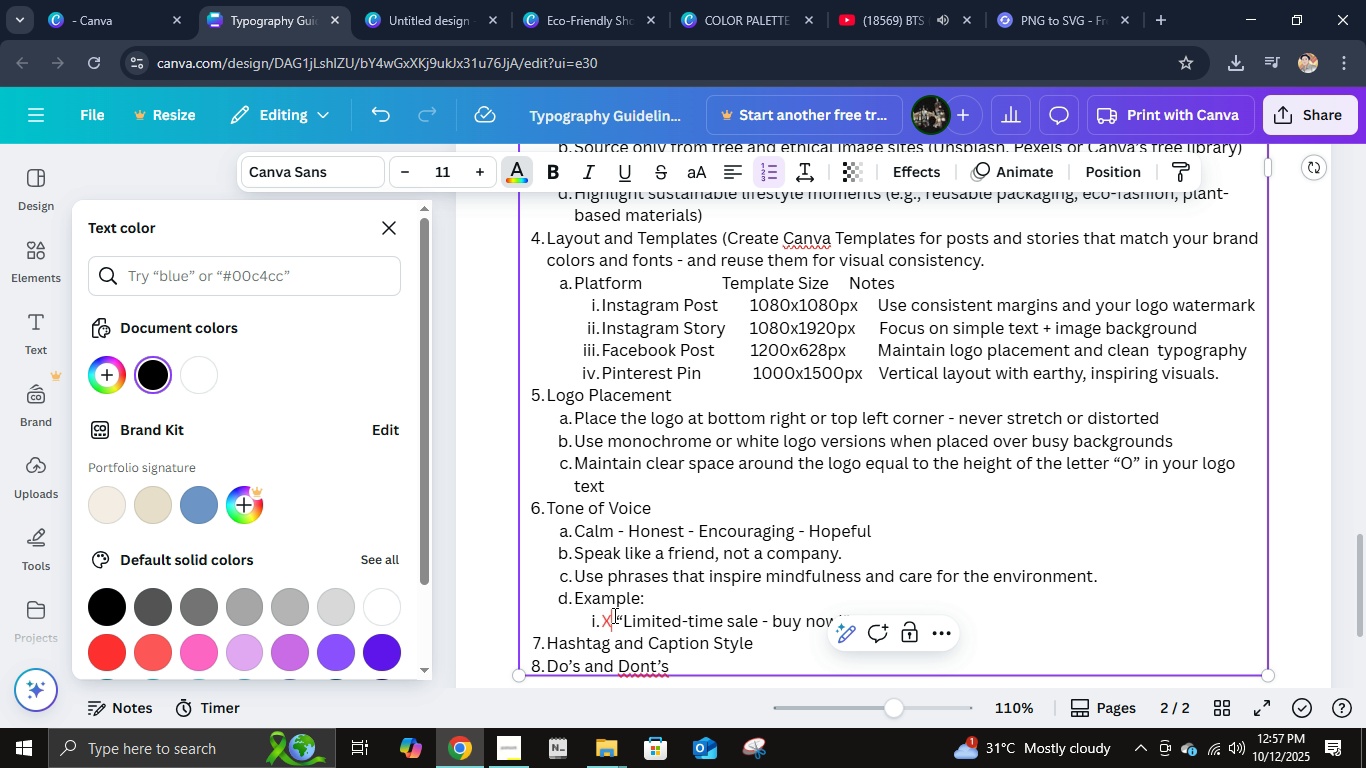 
left_click([613, 615])
 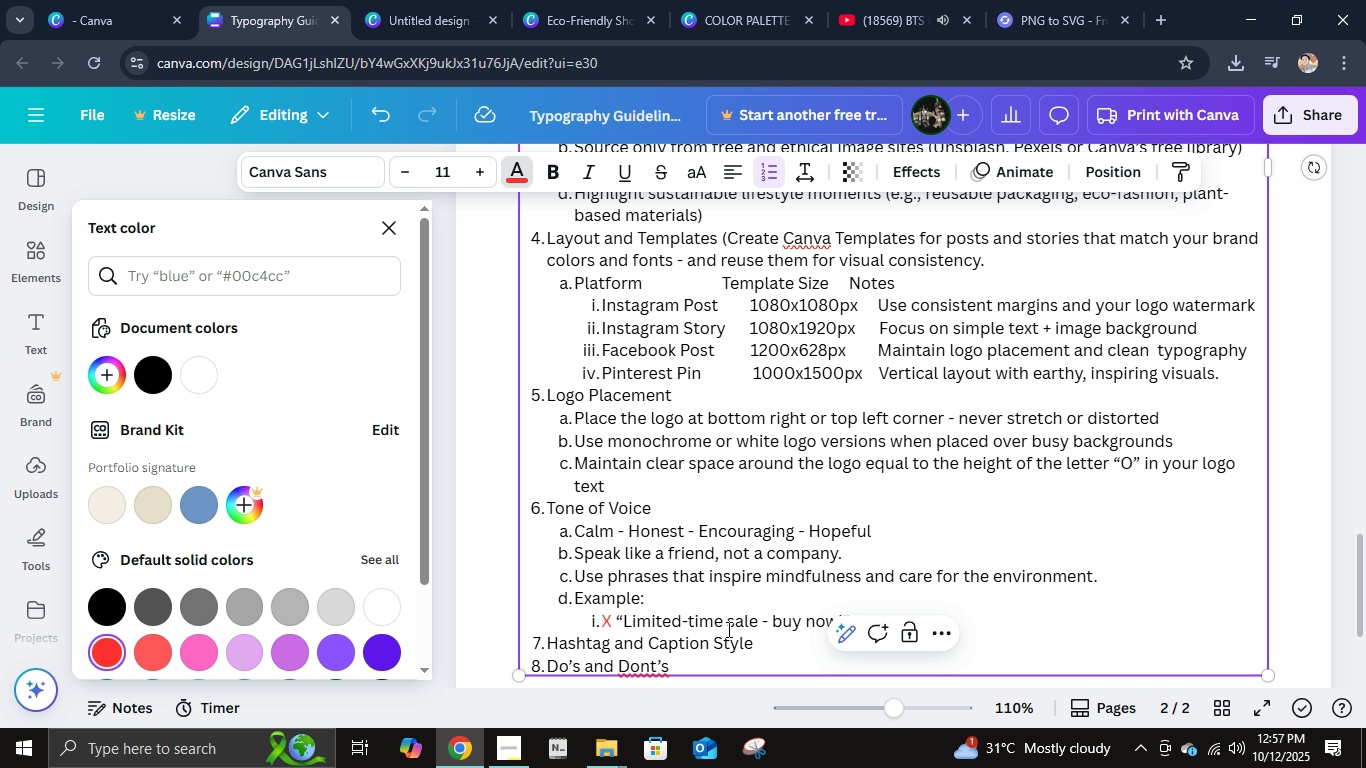 
key(ArrowRight)
 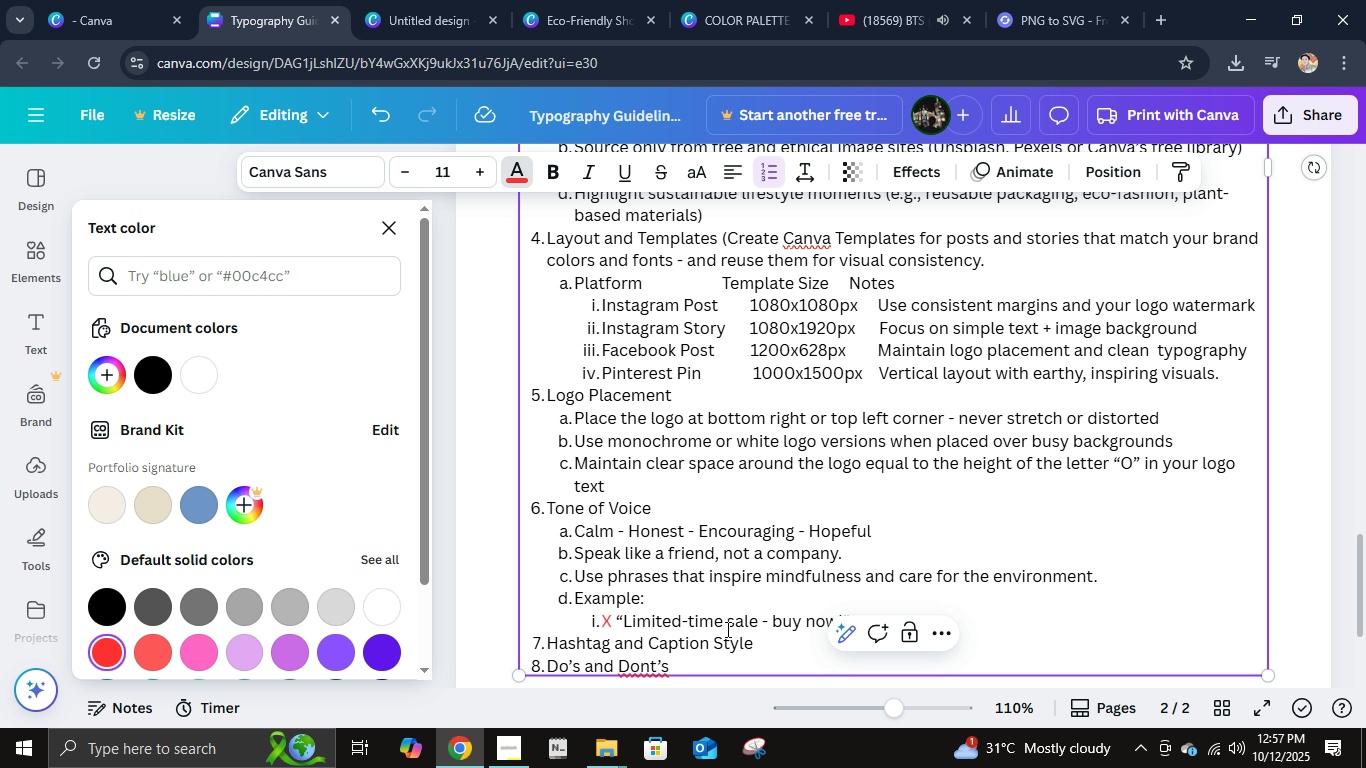 
scroll: coordinate [762, 618], scroll_direction: down, amount: 2.0
 